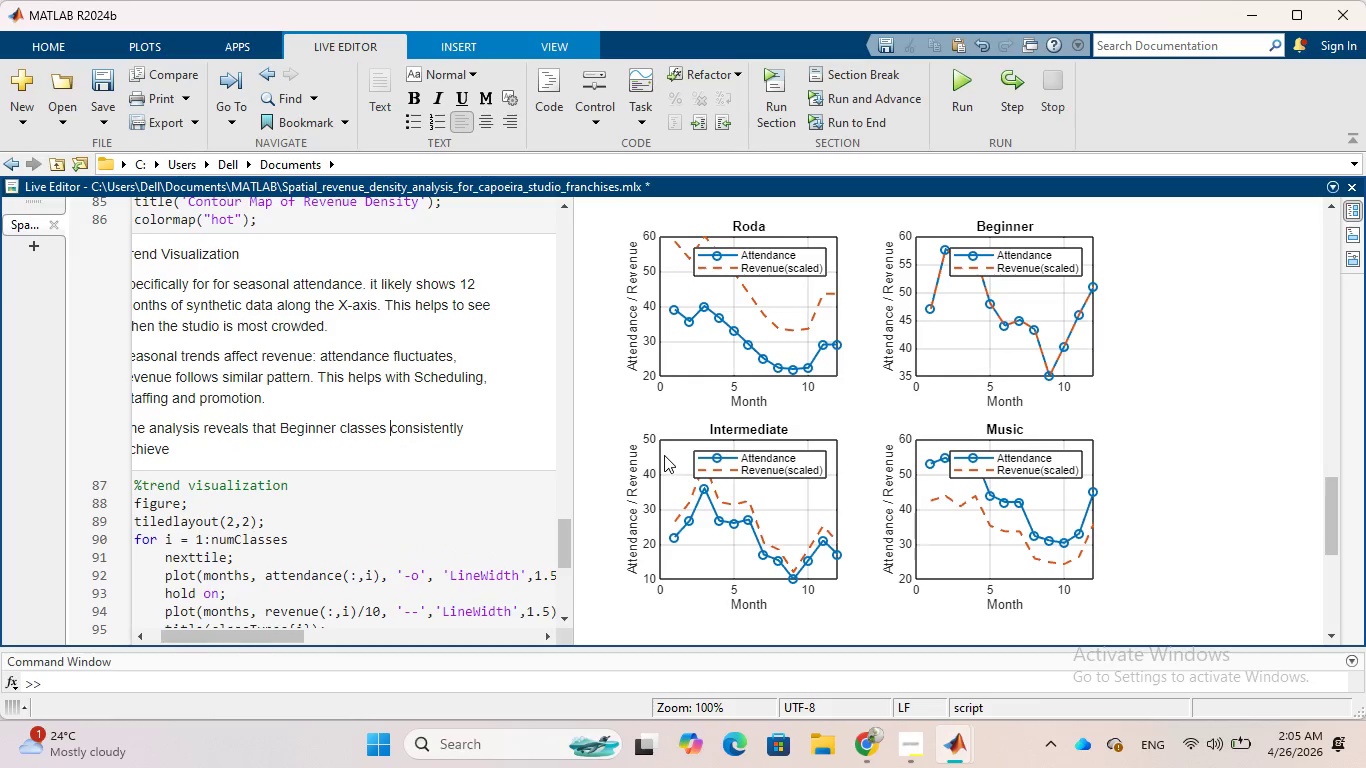 
key(ArrowRight)
 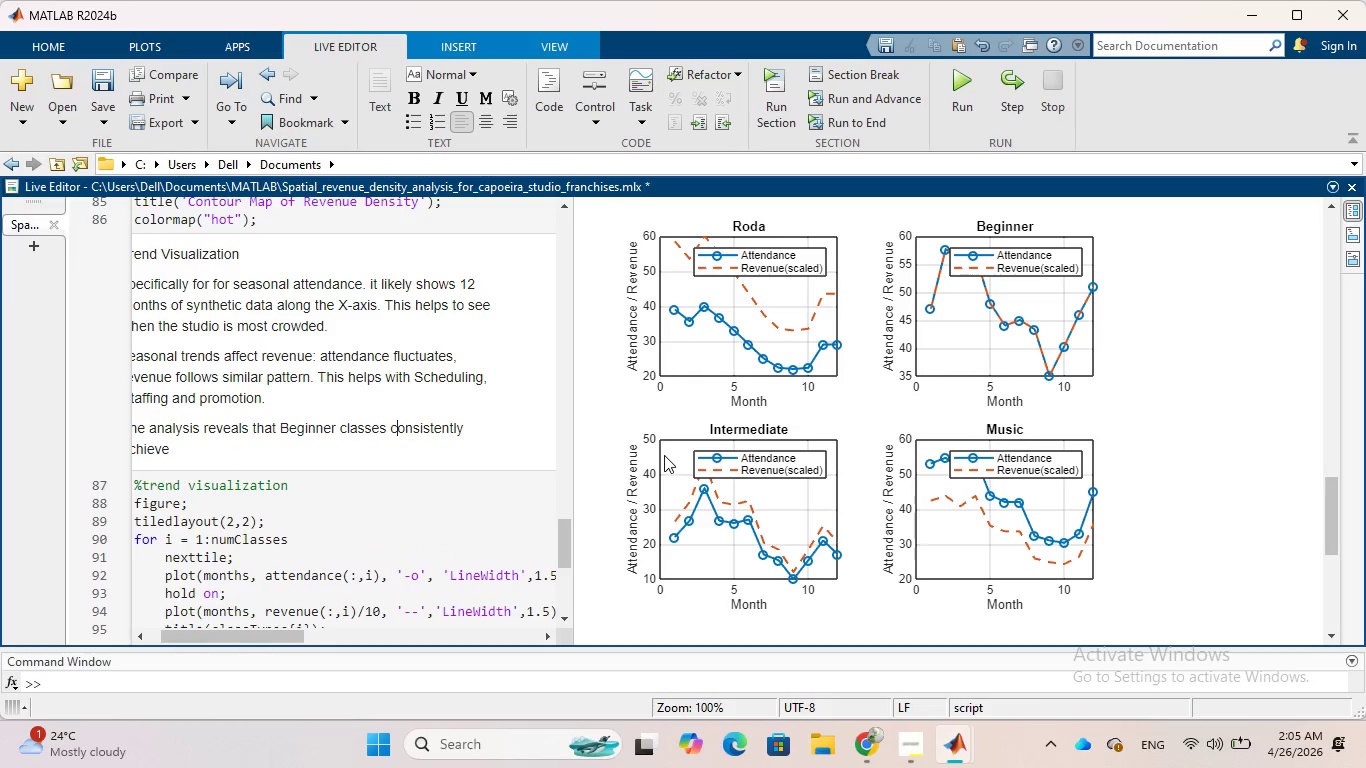 
key(ArrowRight)
 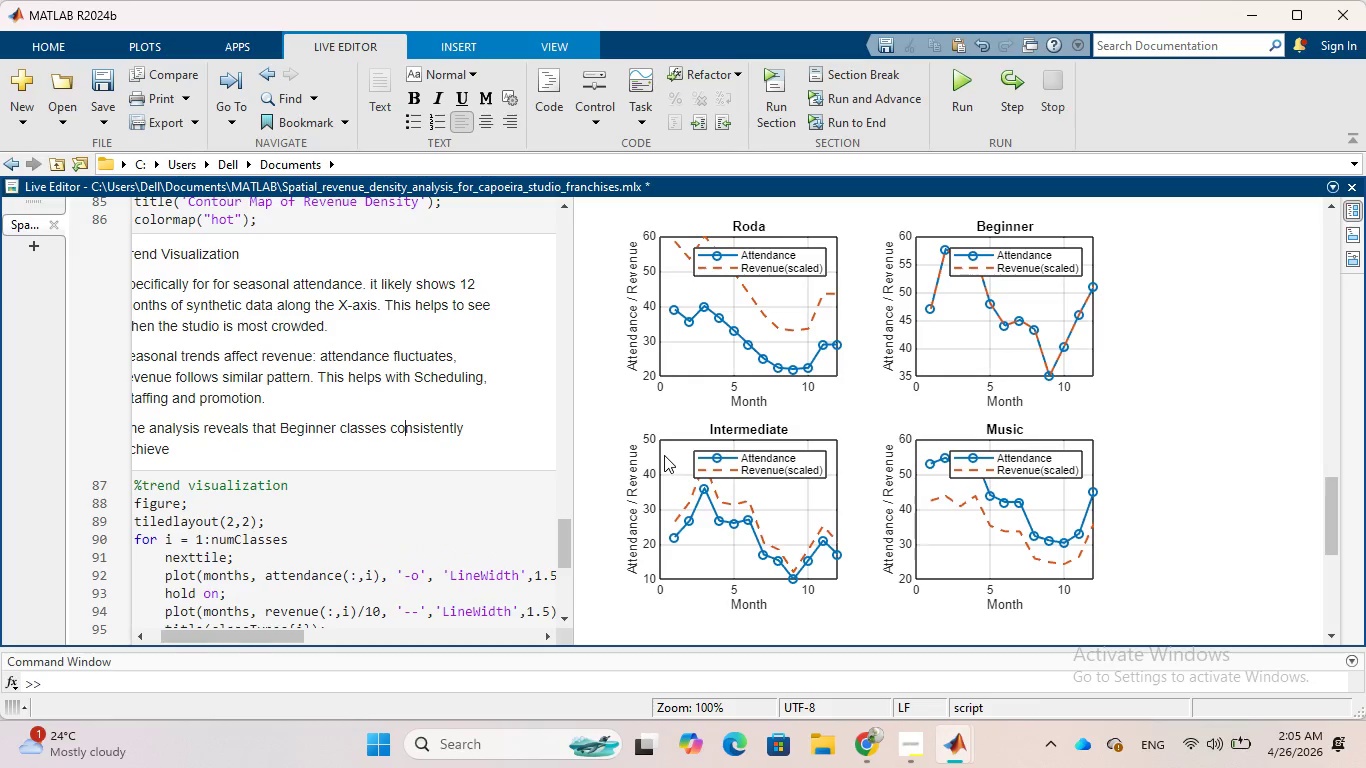 
key(ArrowRight)
 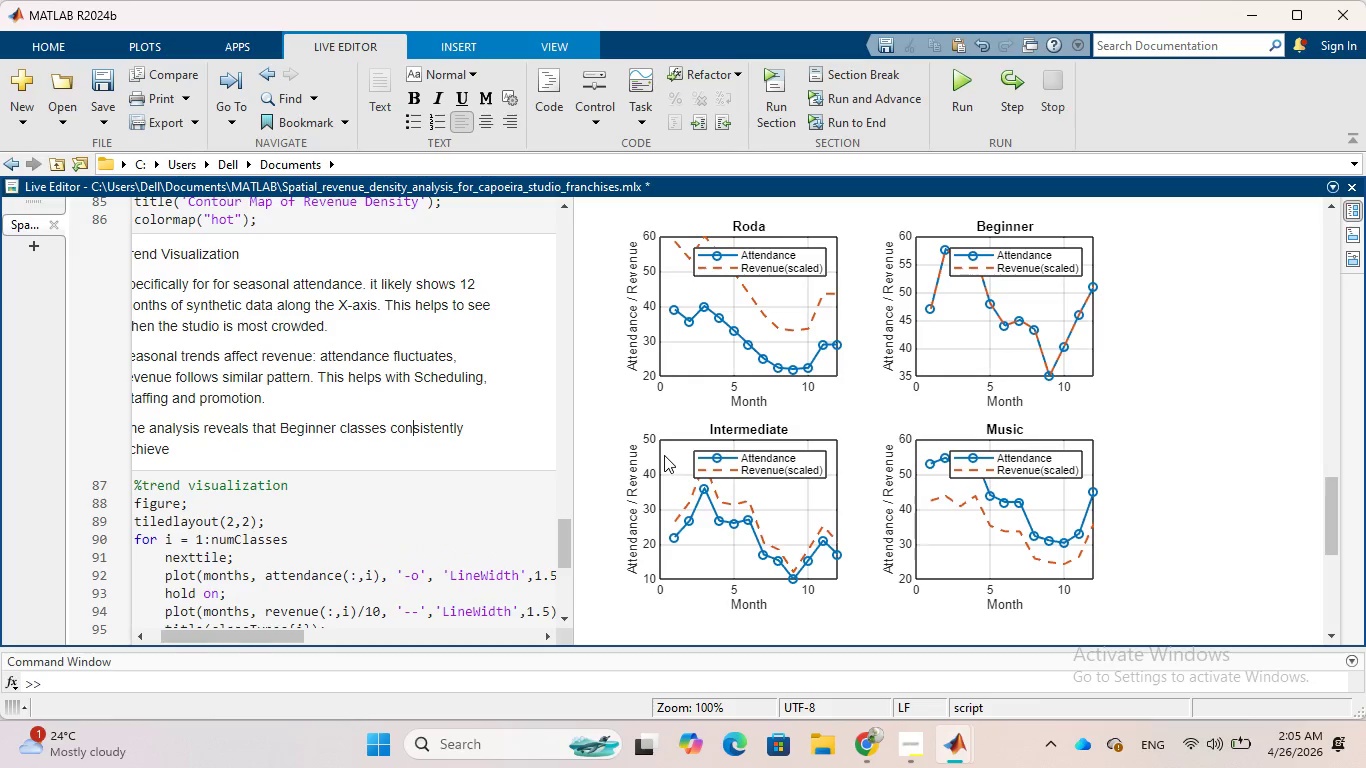 
key(ArrowRight)
 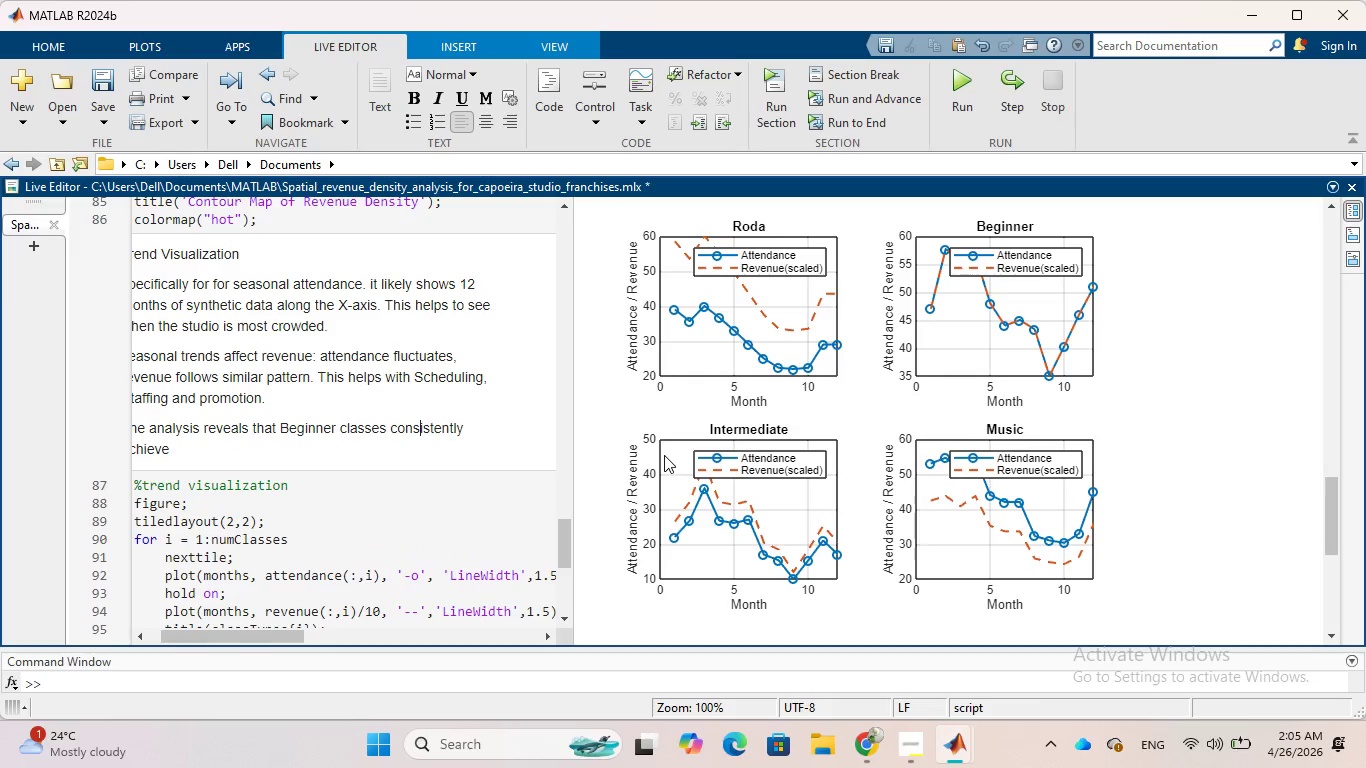 
key(ArrowRight)
 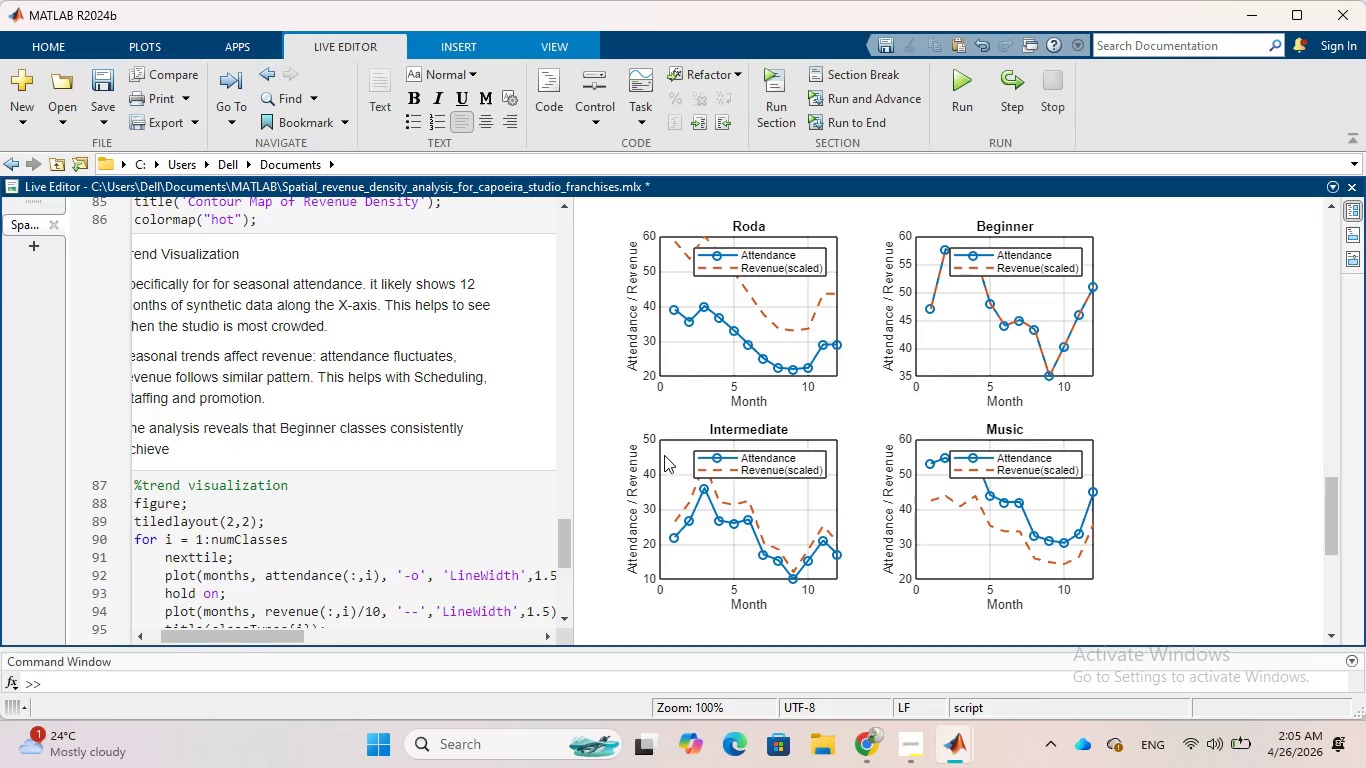 
key(ArrowRight)
 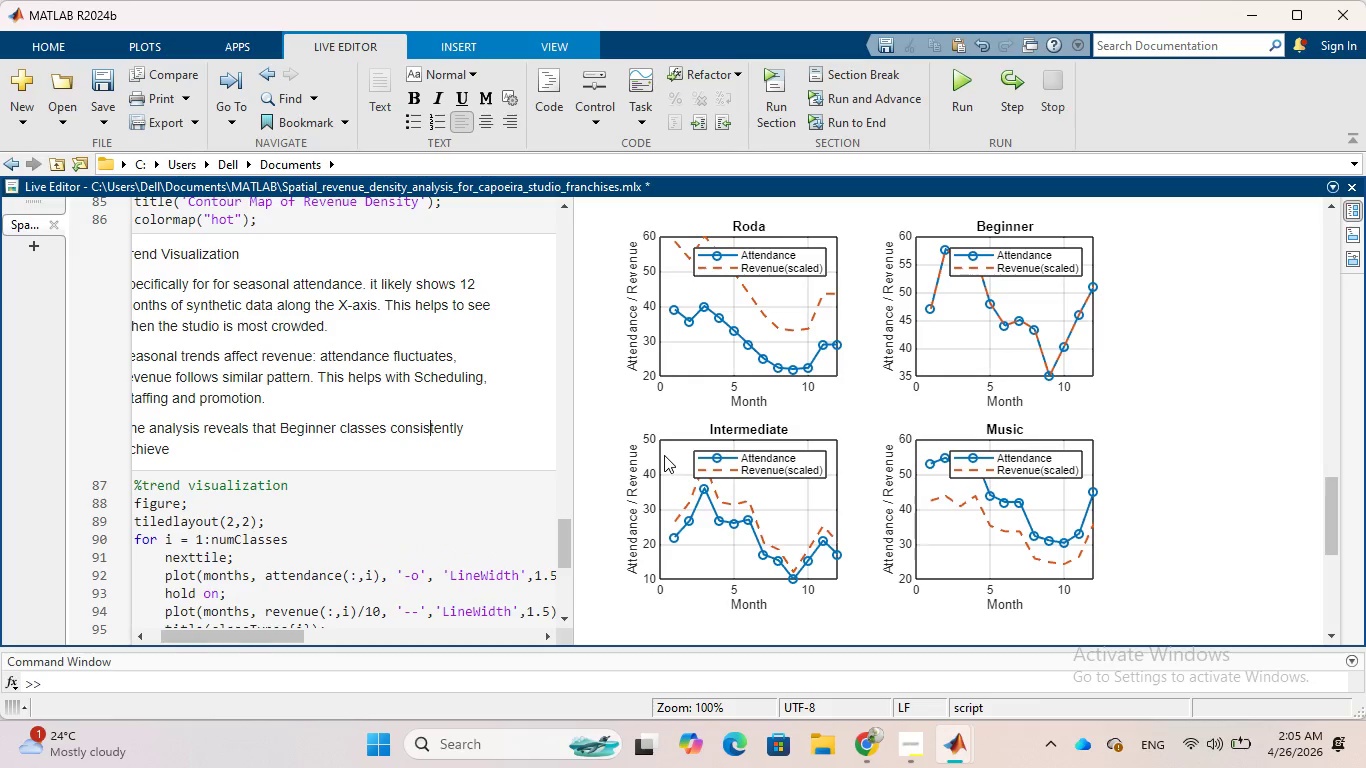 
key(ArrowRight)
 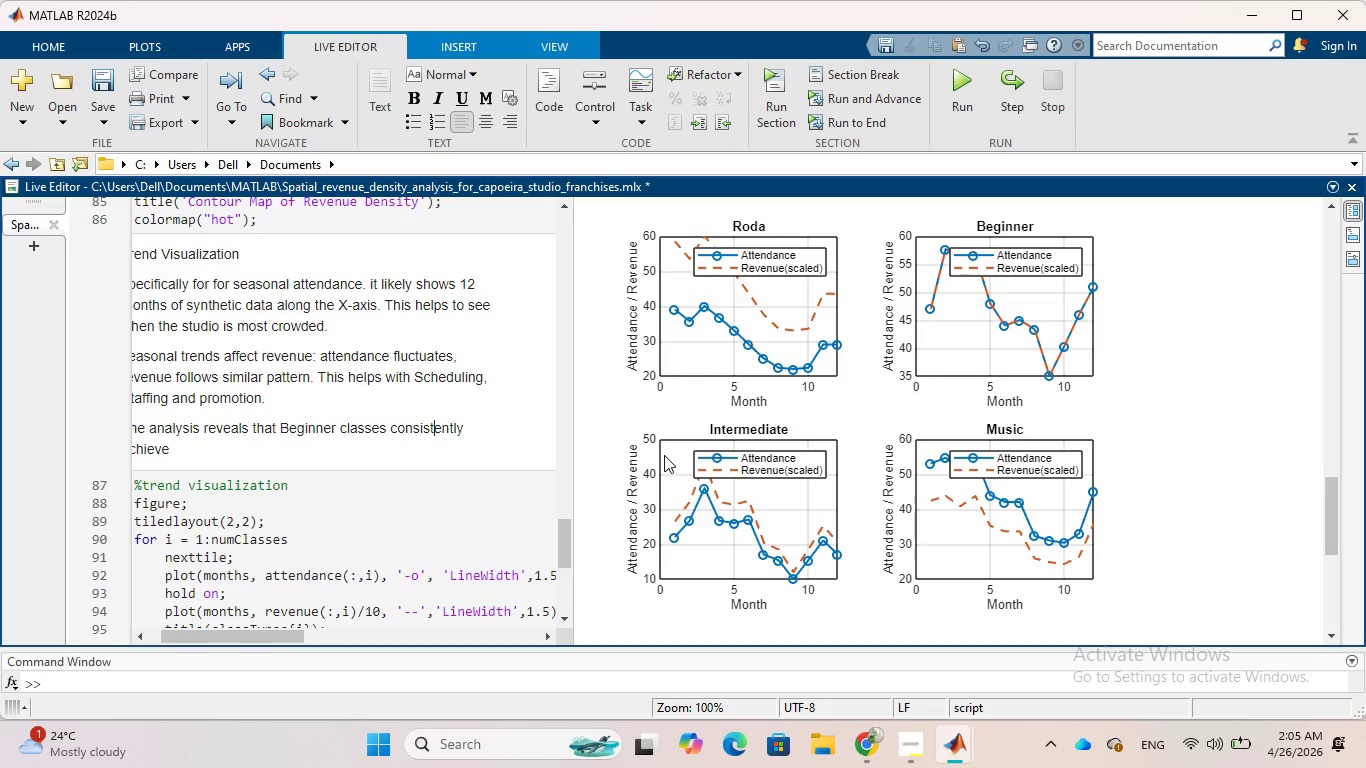 
key(ArrowRight)
 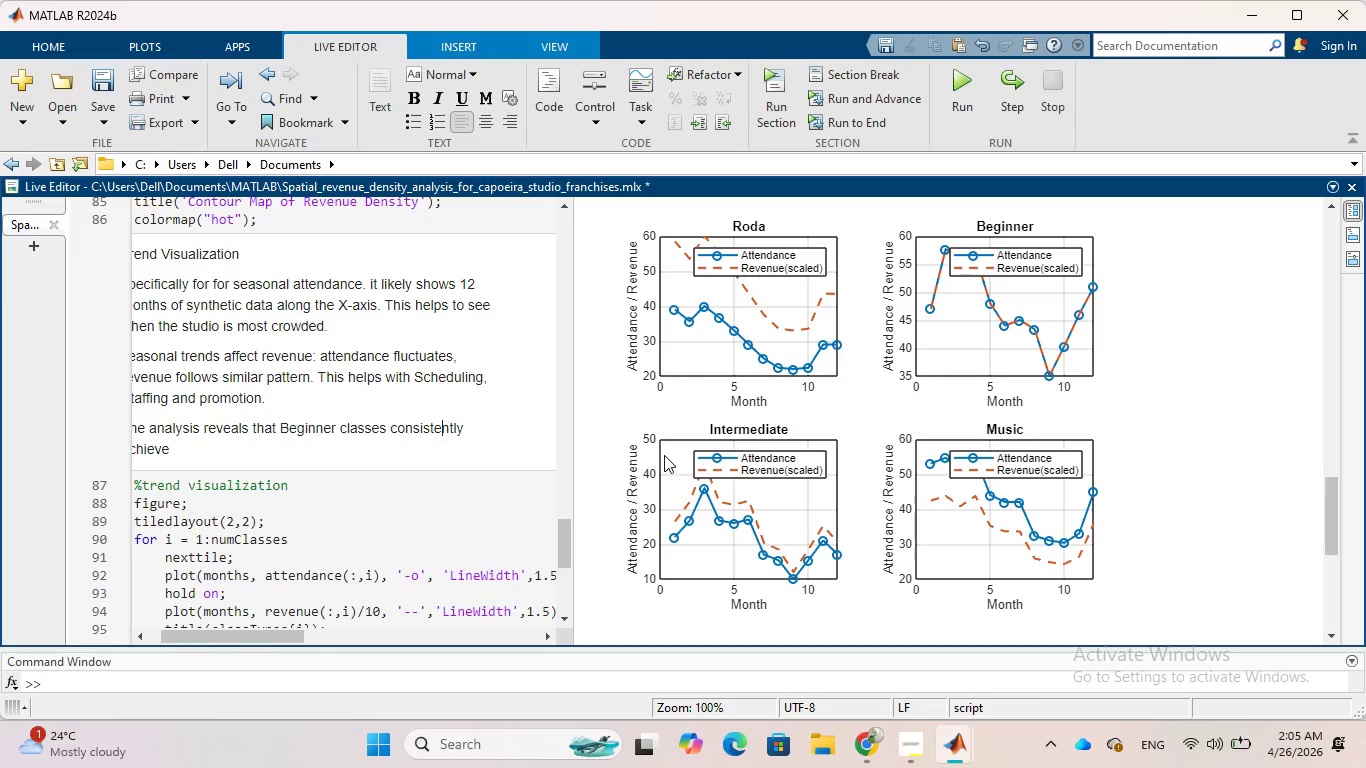 
key(ArrowRight)
 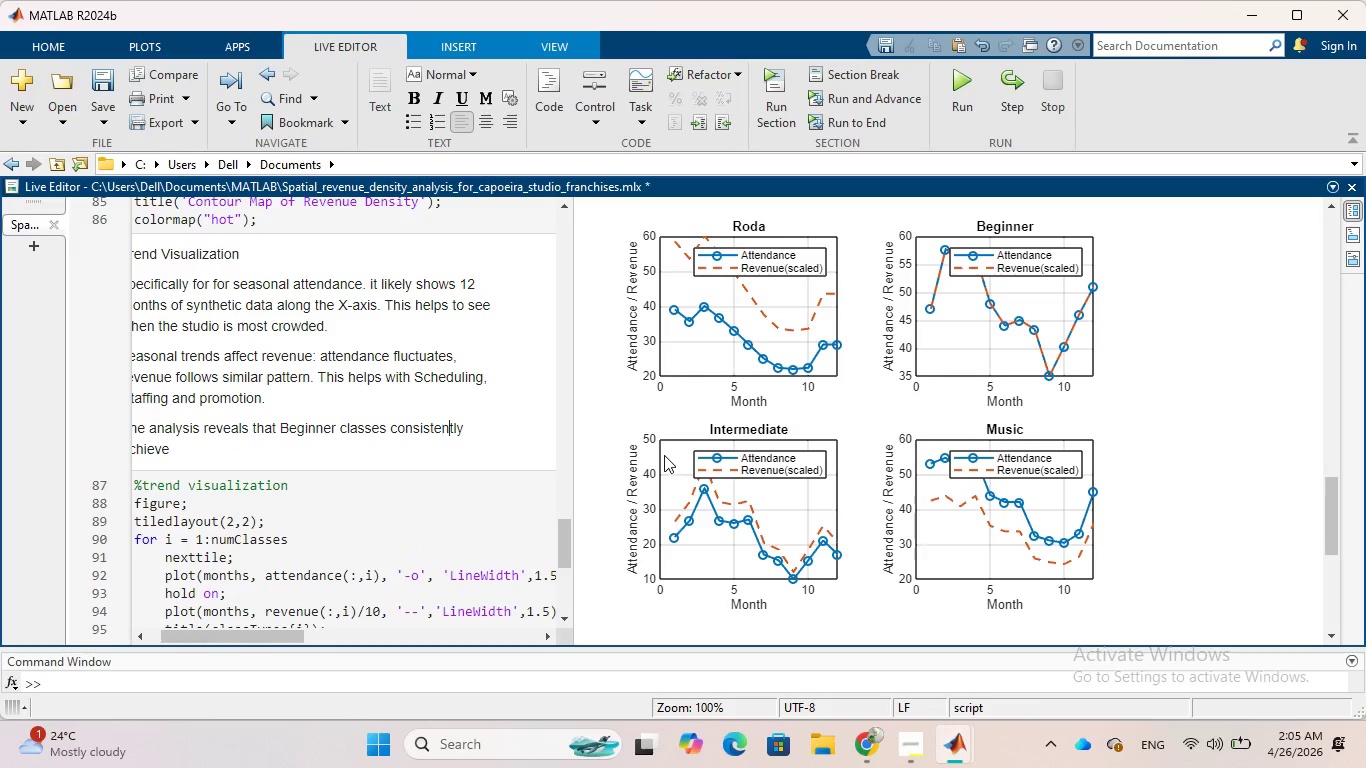 
key(ArrowRight)
 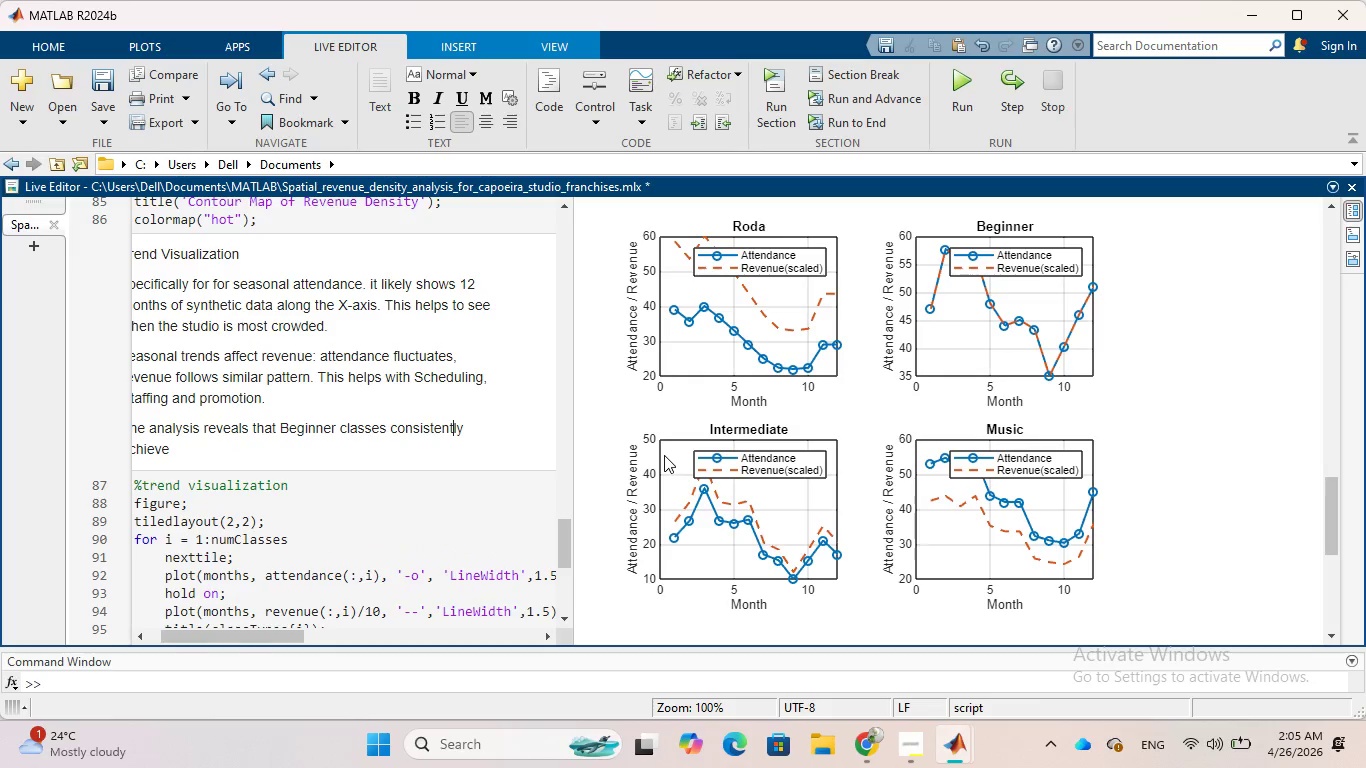 
key(ArrowRight)
 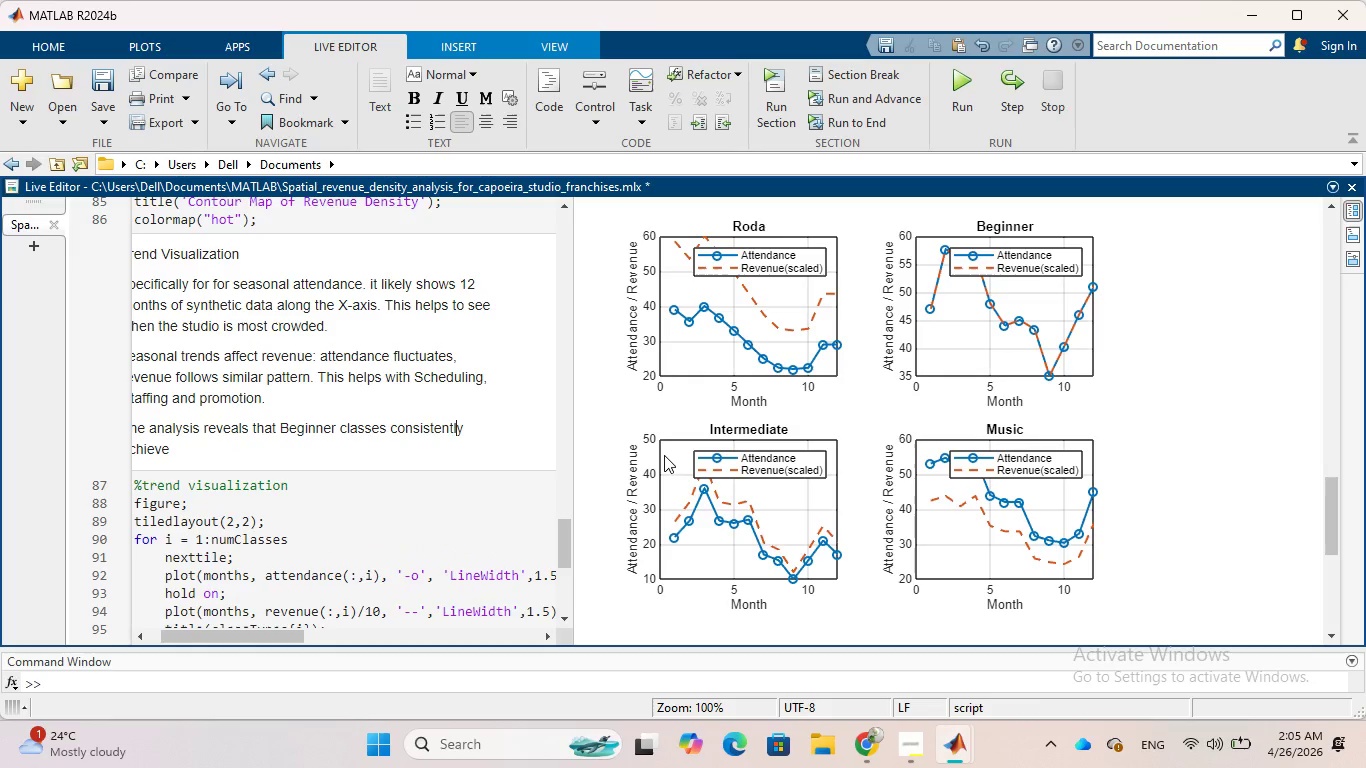 
key(ArrowRight)
 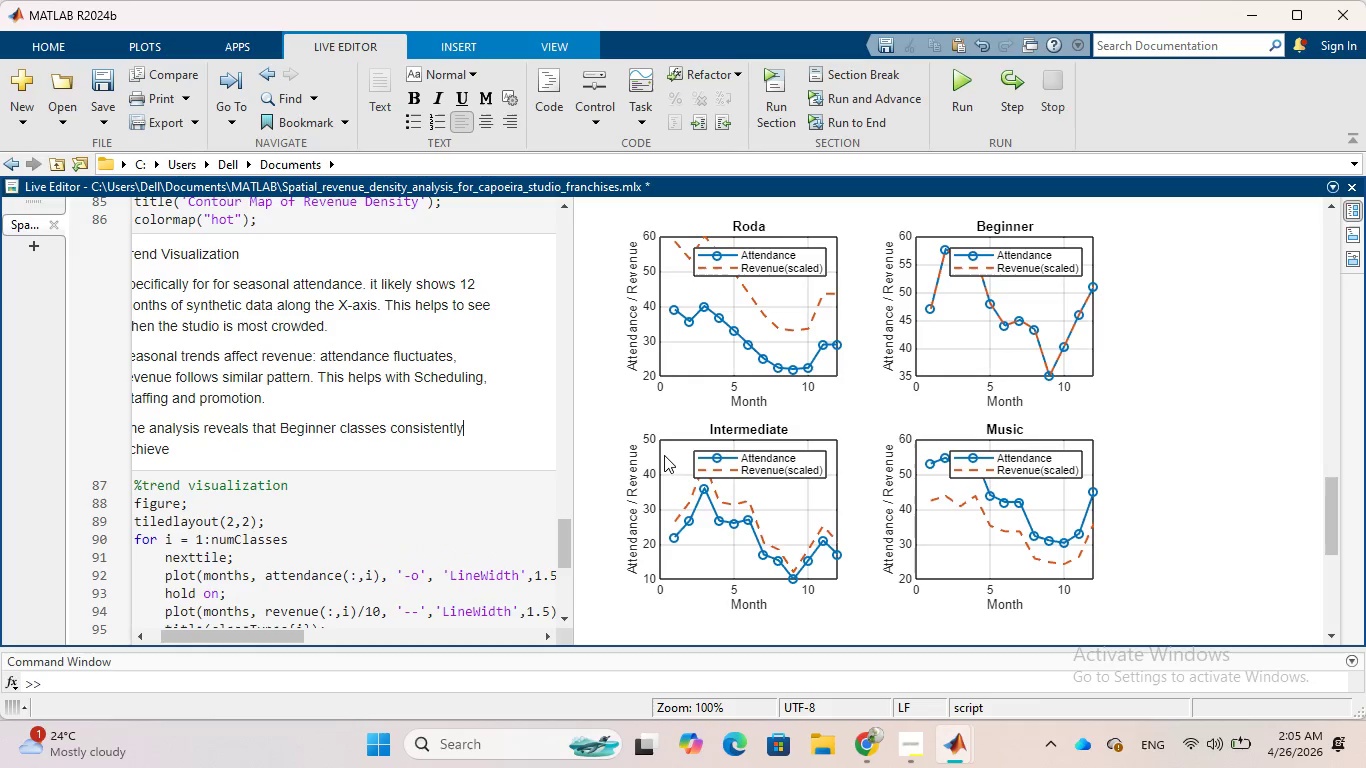 
key(ArrowRight)
 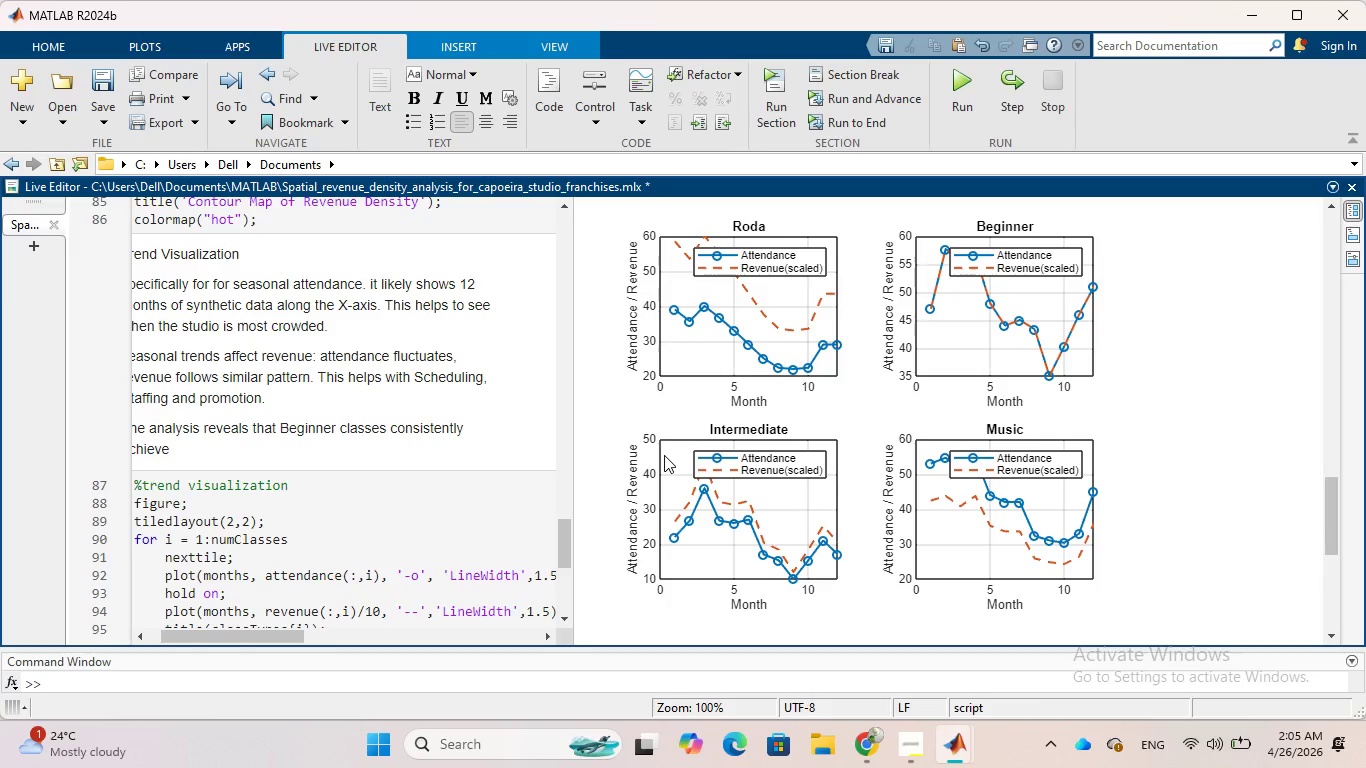 
type( achiev )
 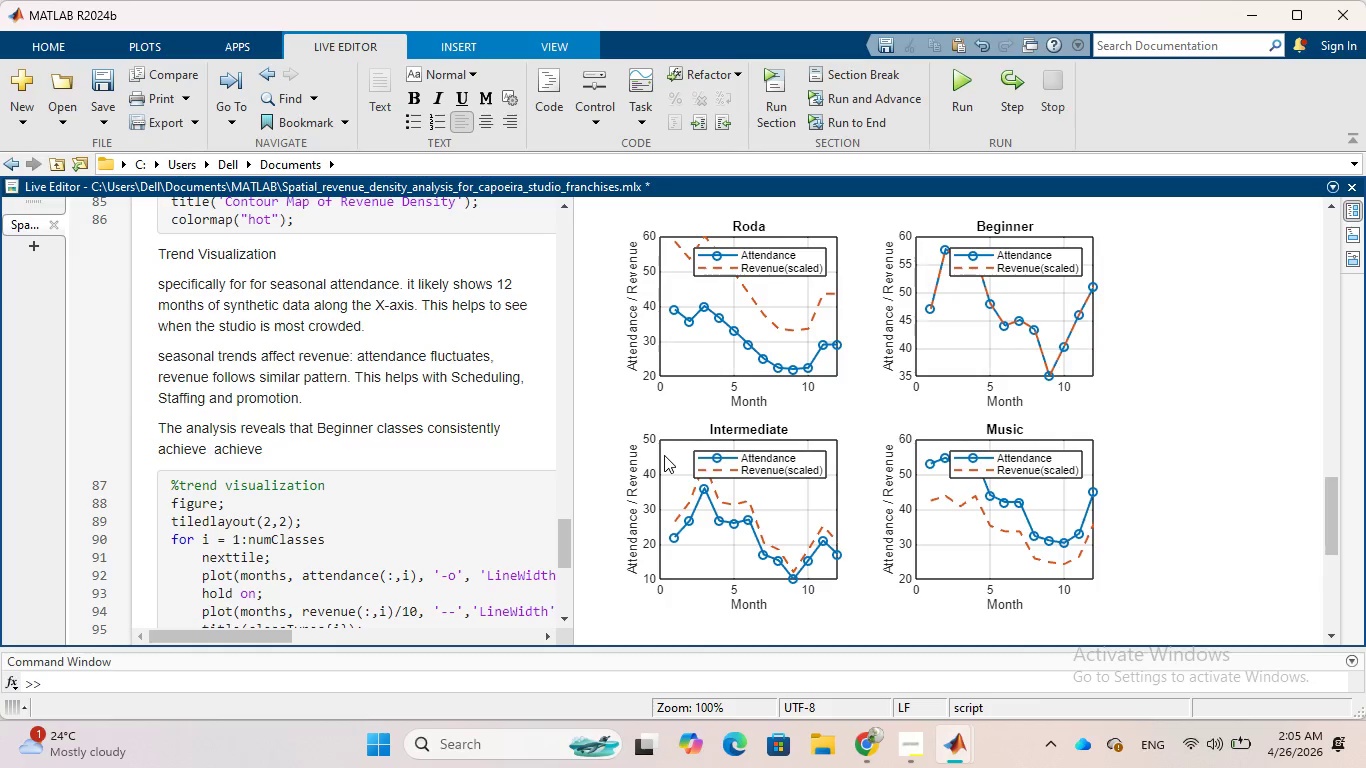 
key(ArrowRight)
 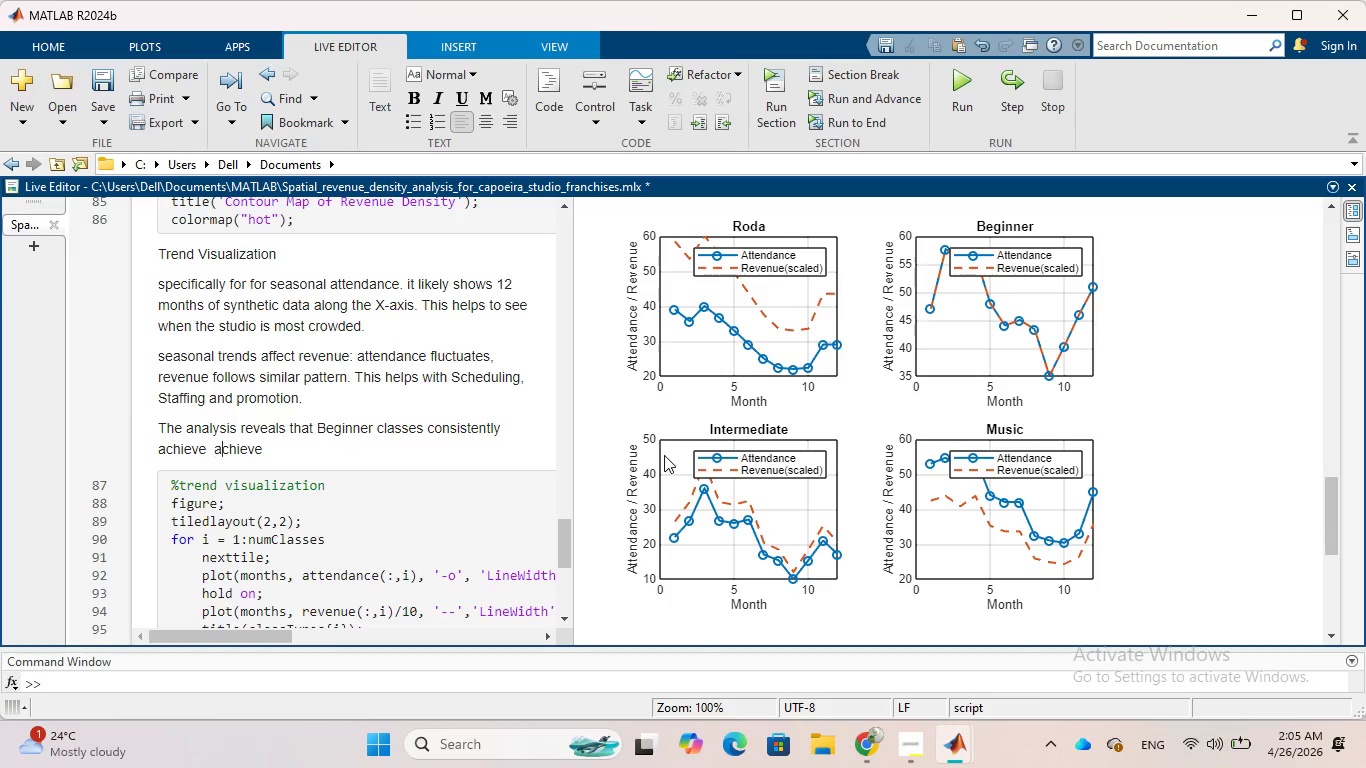 
key(ArrowRight)
 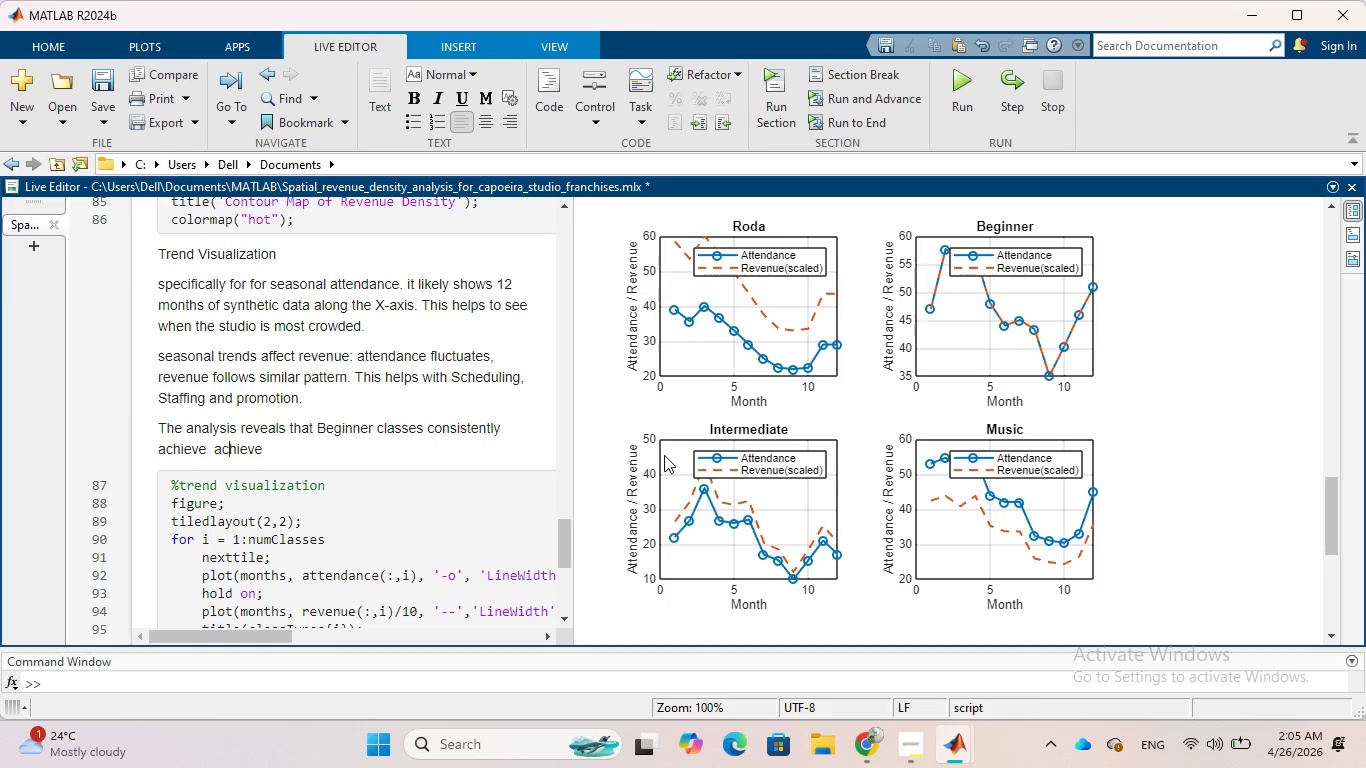 
key(ArrowRight)
 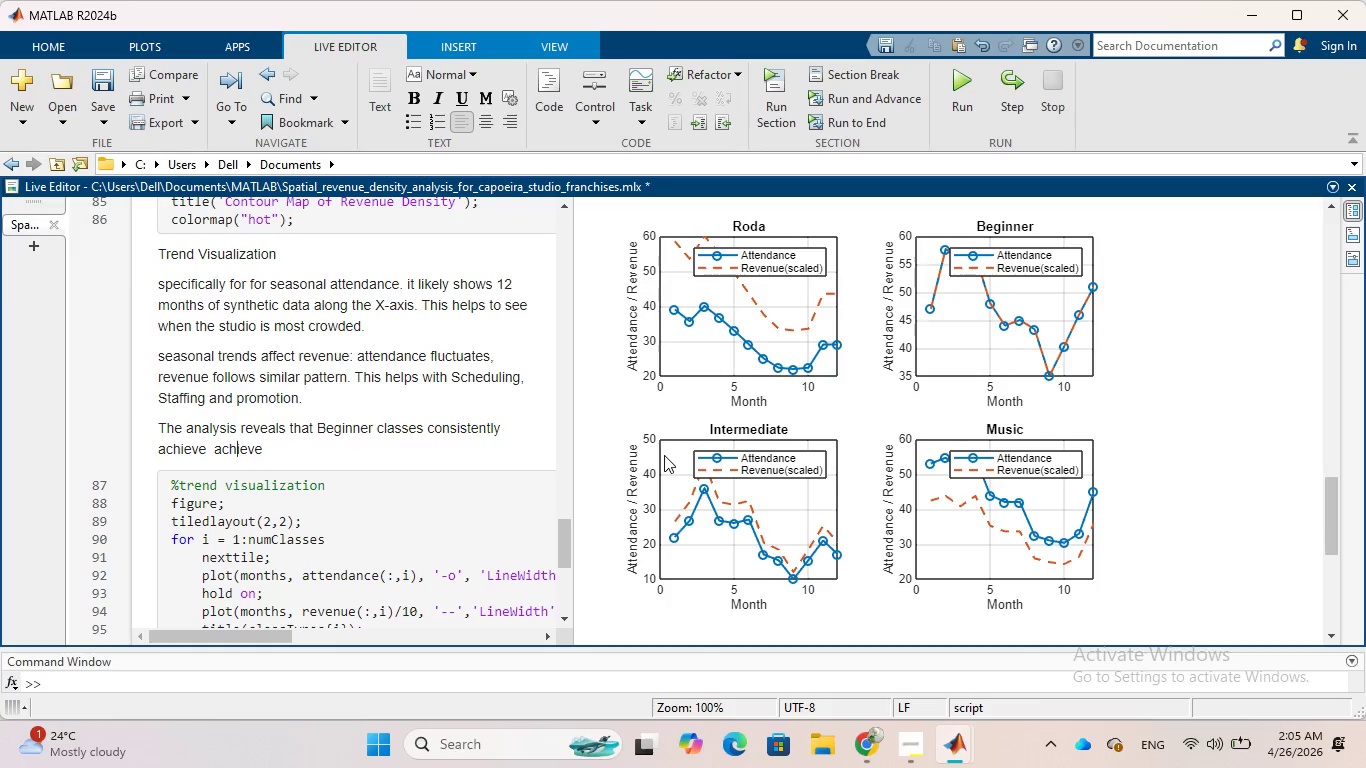 
key(ArrowRight)
 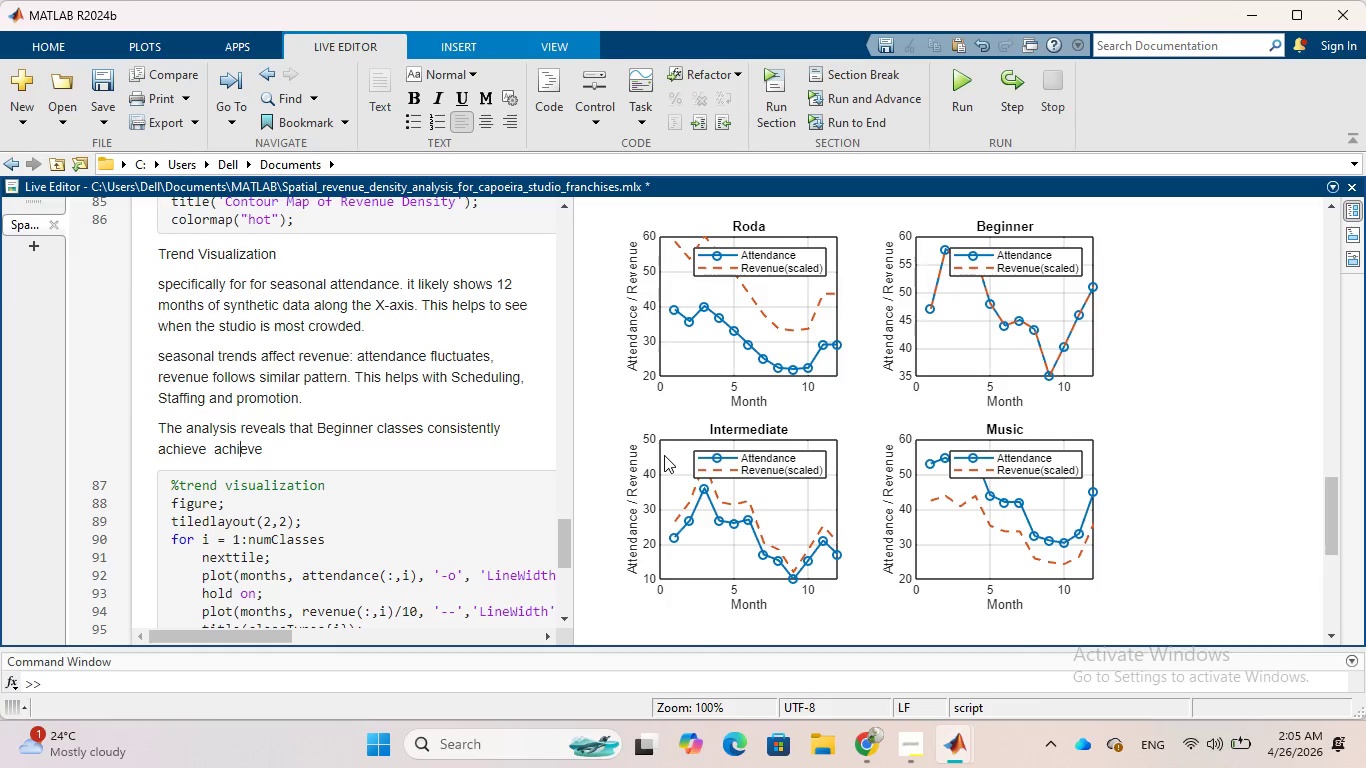 
key(ArrowRight)
 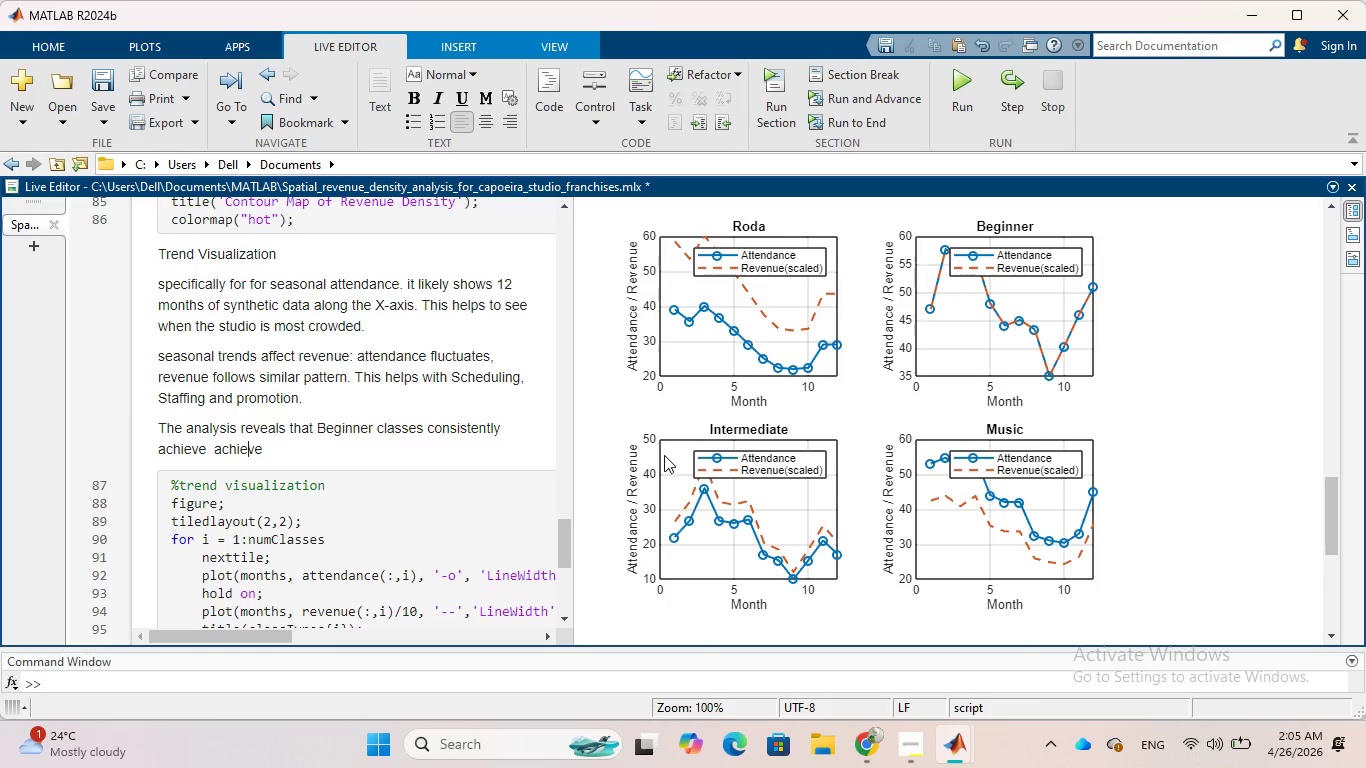 
key(ArrowRight)
 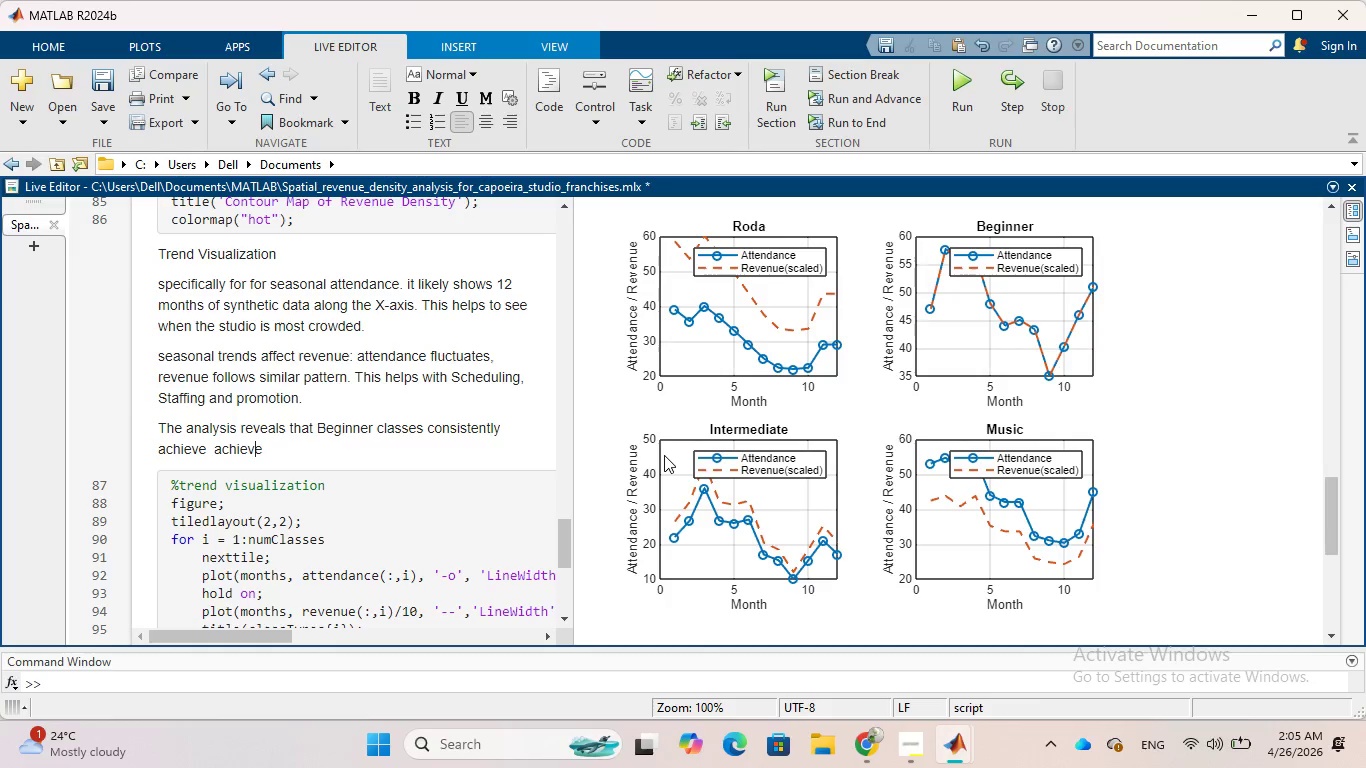 
key(ArrowRight)
 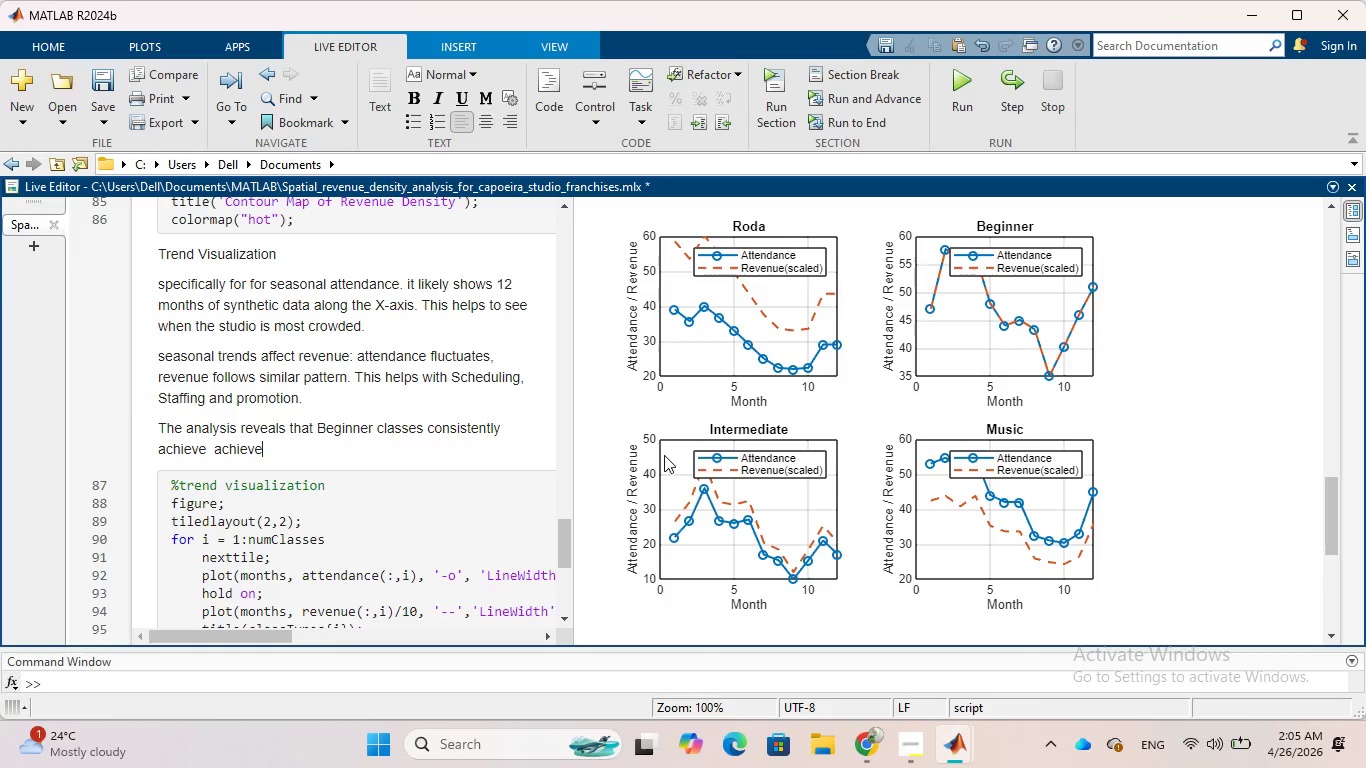 
key(ArrowRight)
 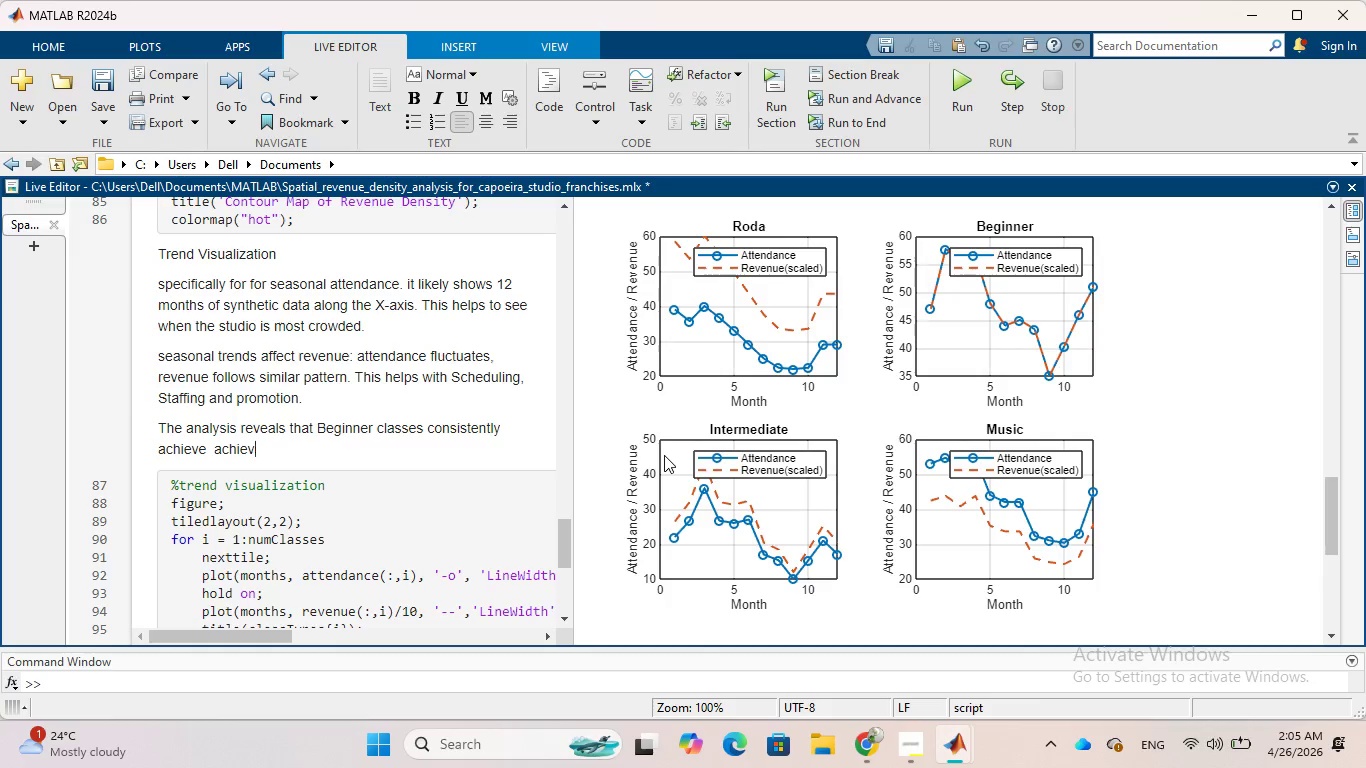 
key(Backspace)
 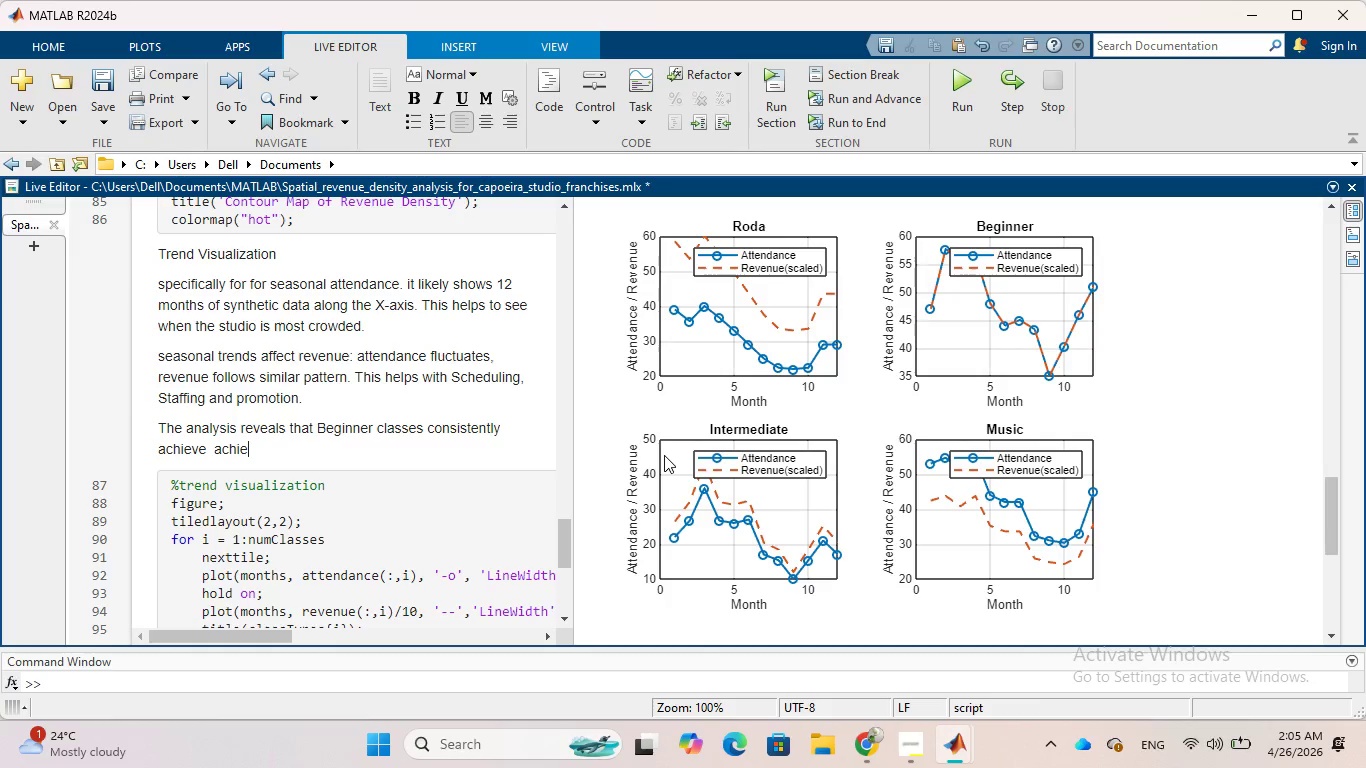 
key(Backspace)
 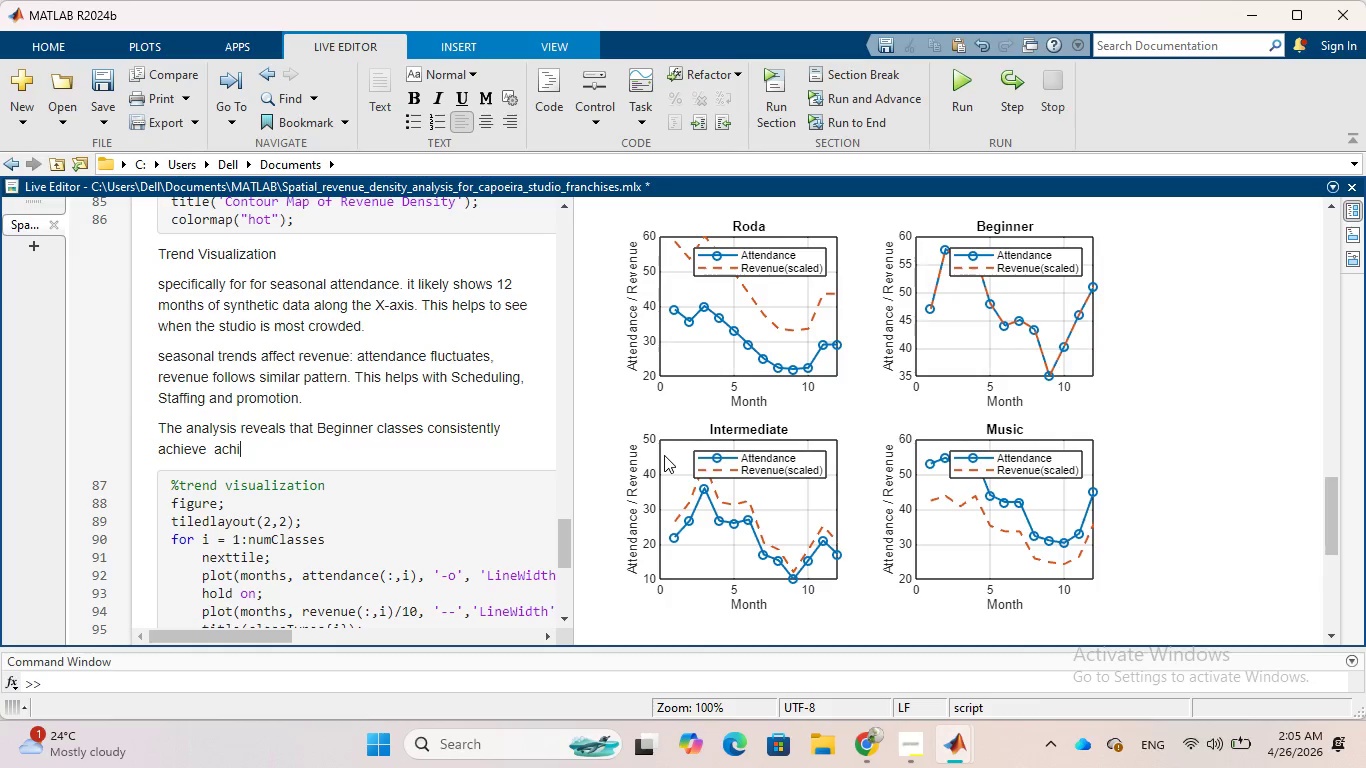 
key(Backspace)
 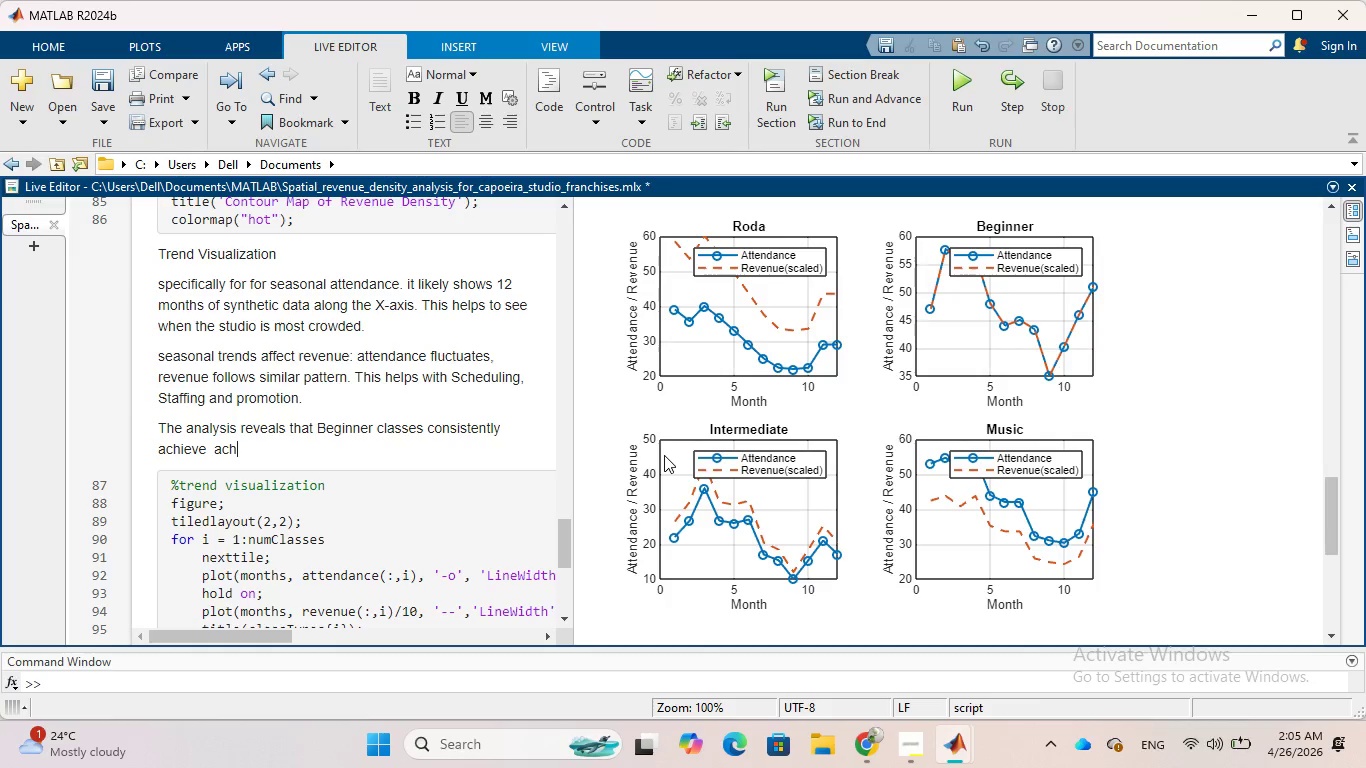 
key(Backspace)
 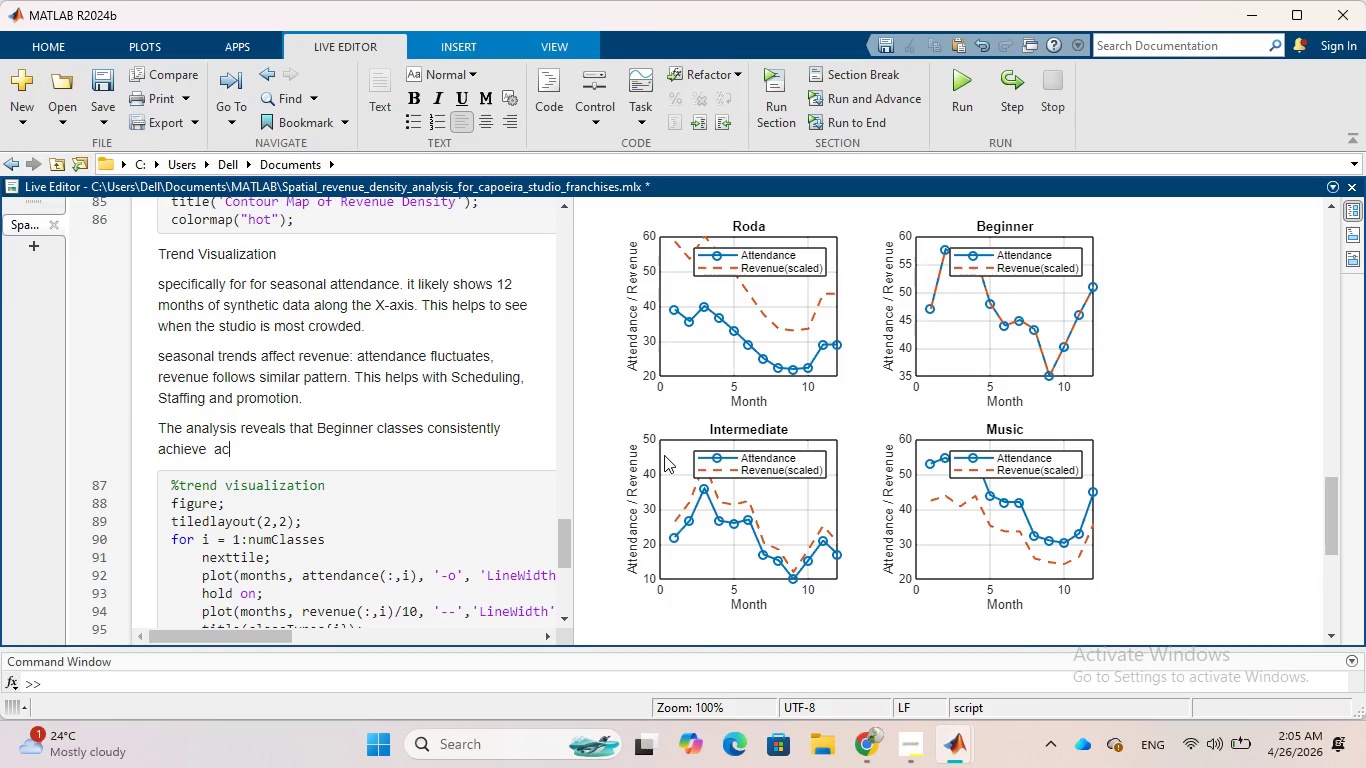 
key(Backspace)
 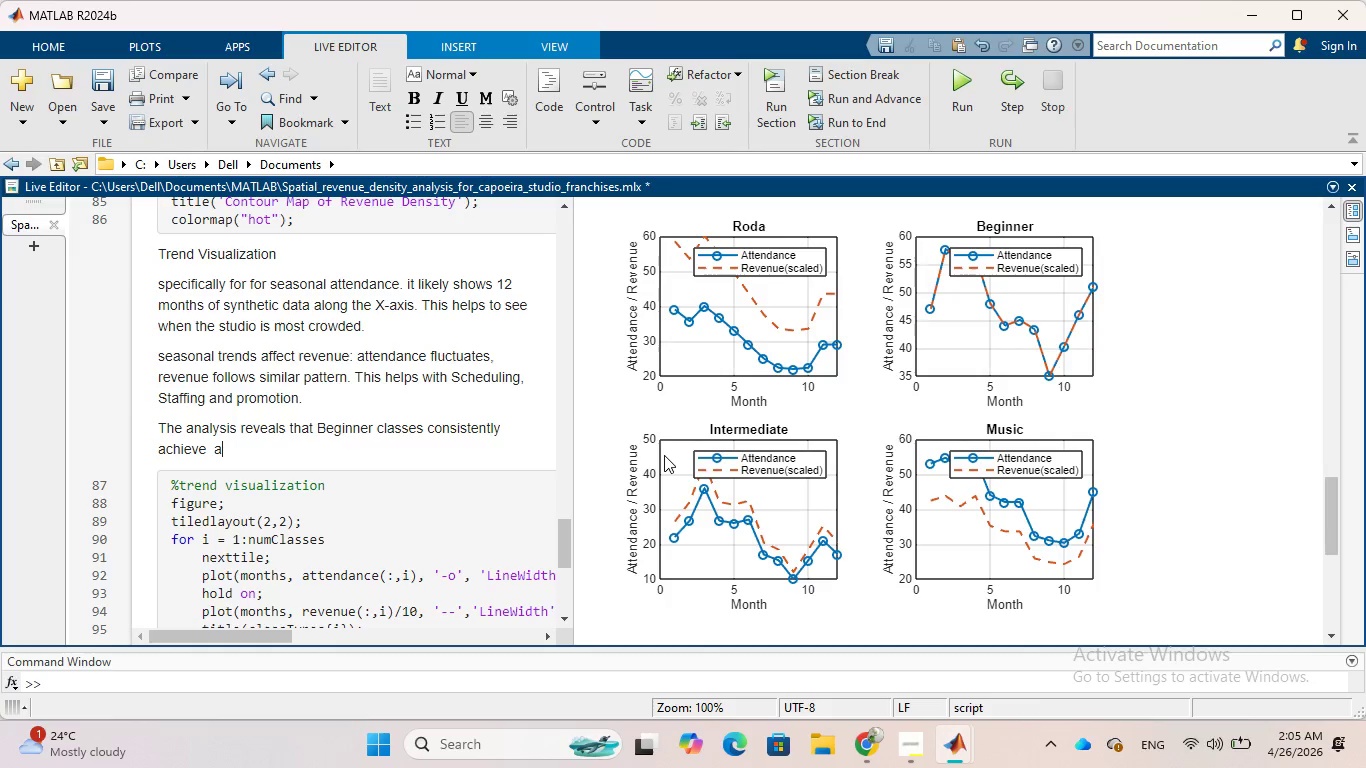 
key(Backspace)
 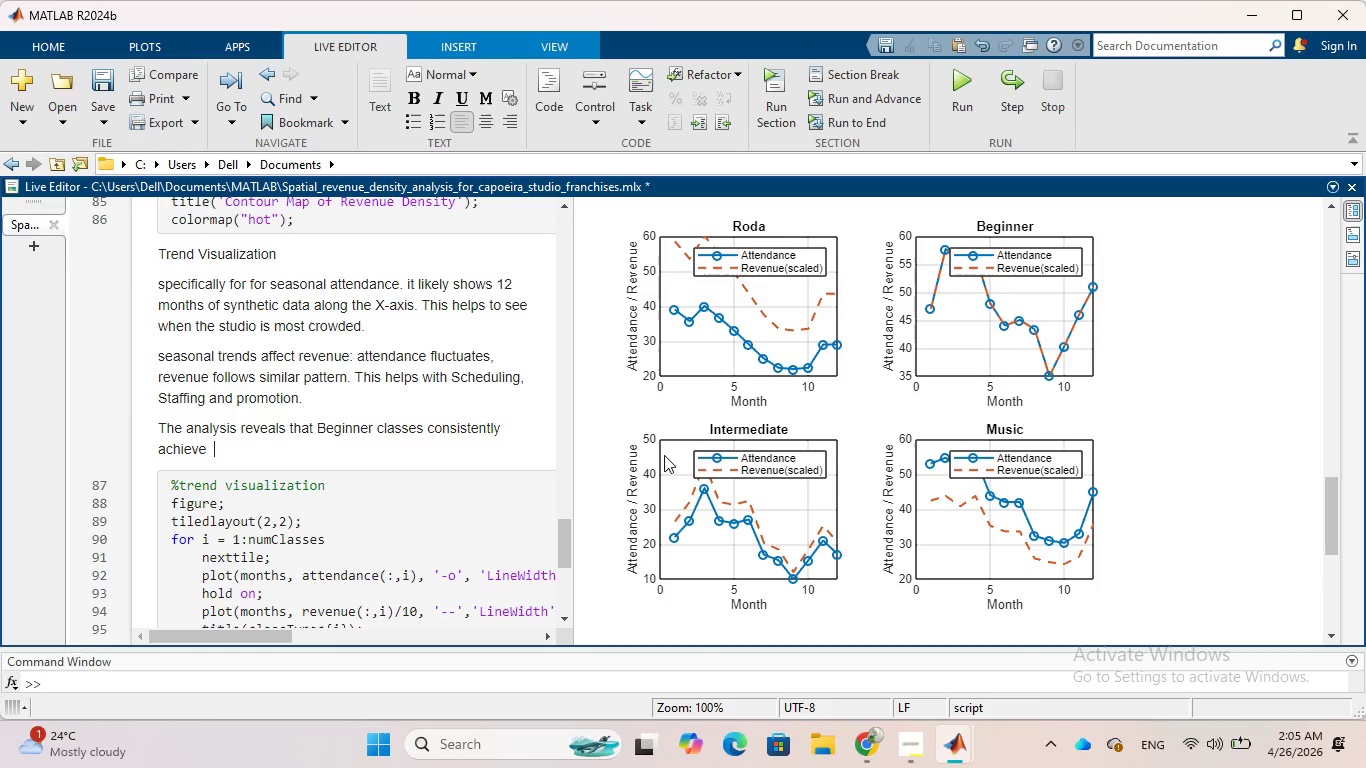 
key(Backspace)
 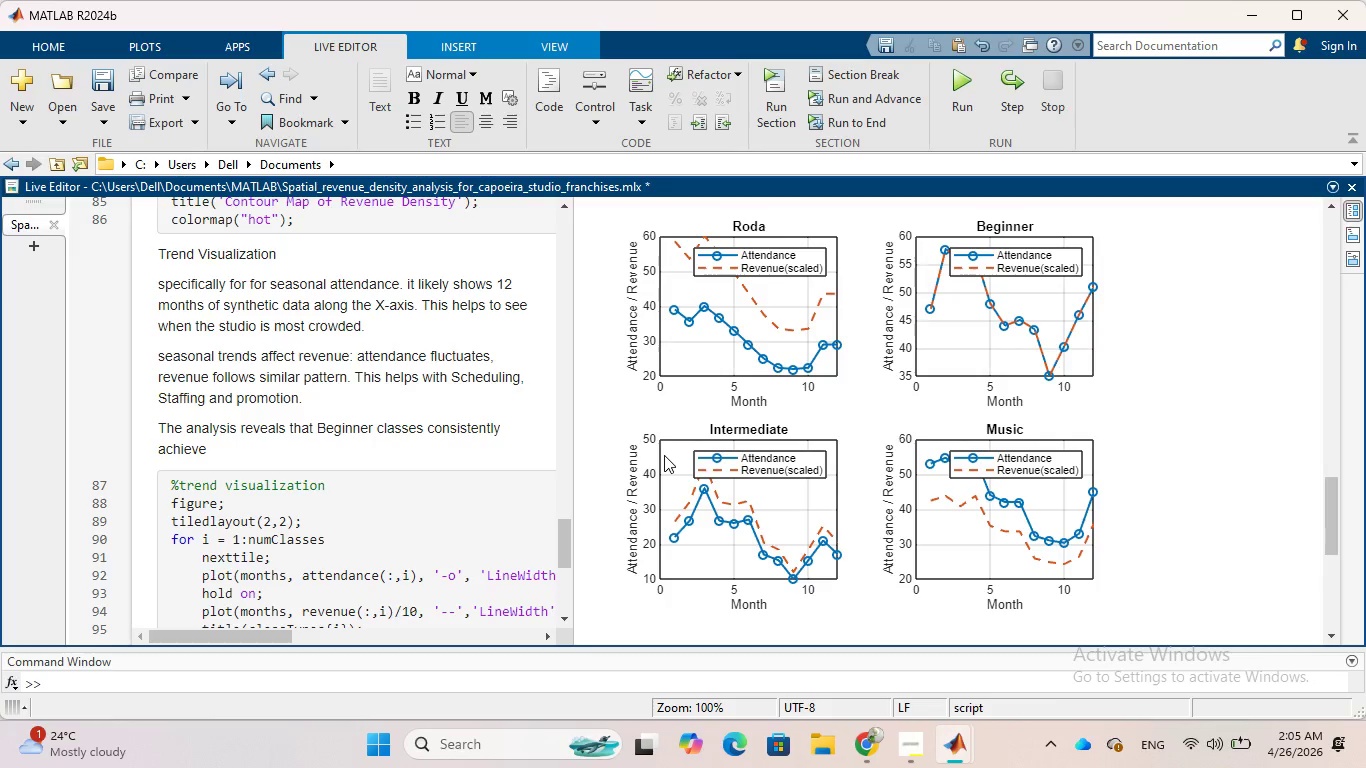 
type(the highest attendance)
 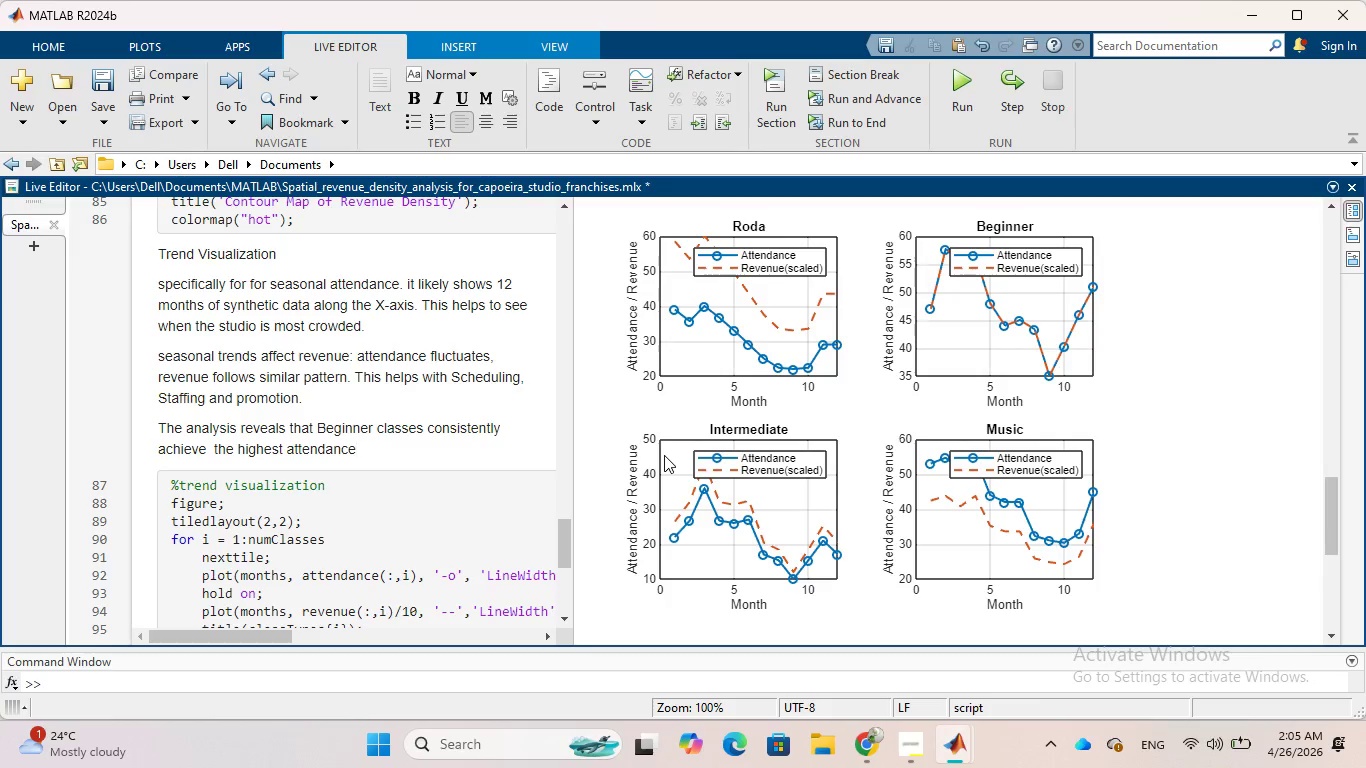 
wait(5.45)
 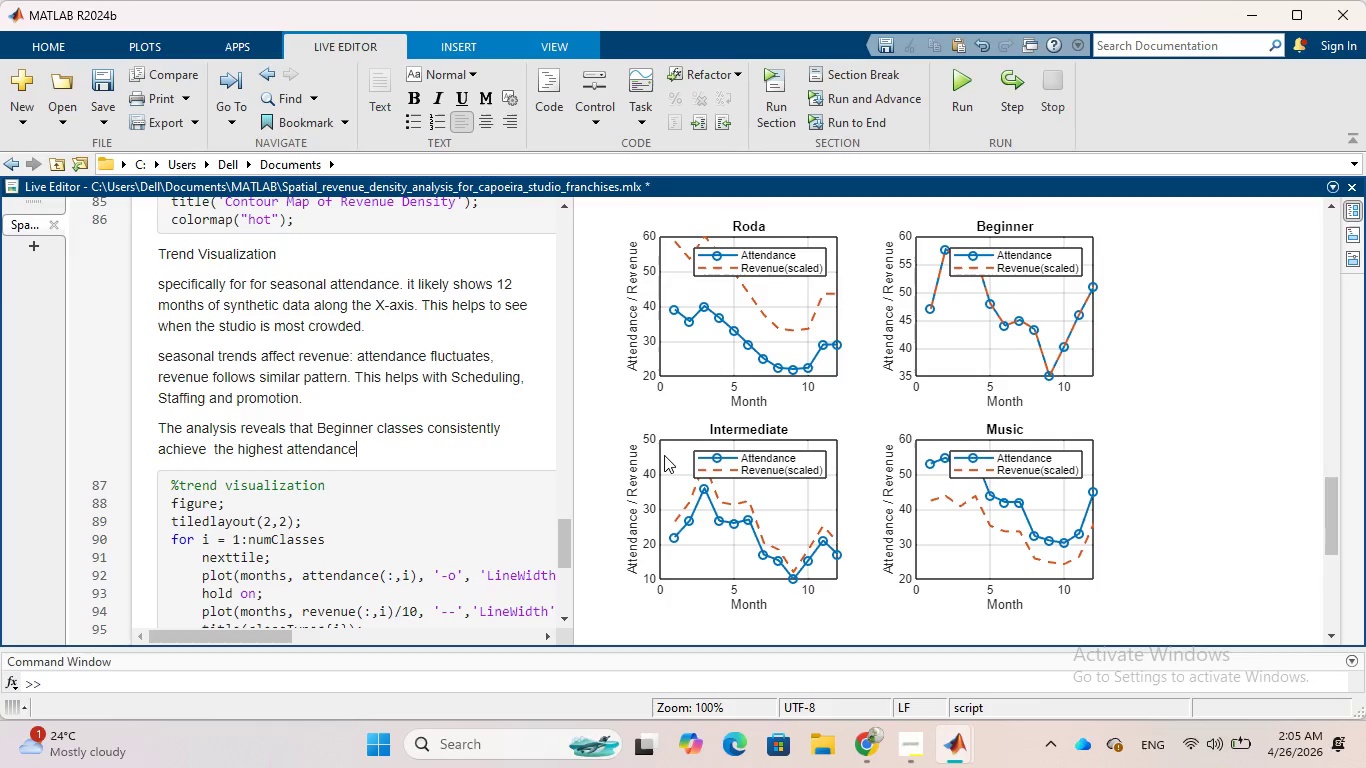 
type(, making them the most popula )
key(Backspace)
type(r ofering)
 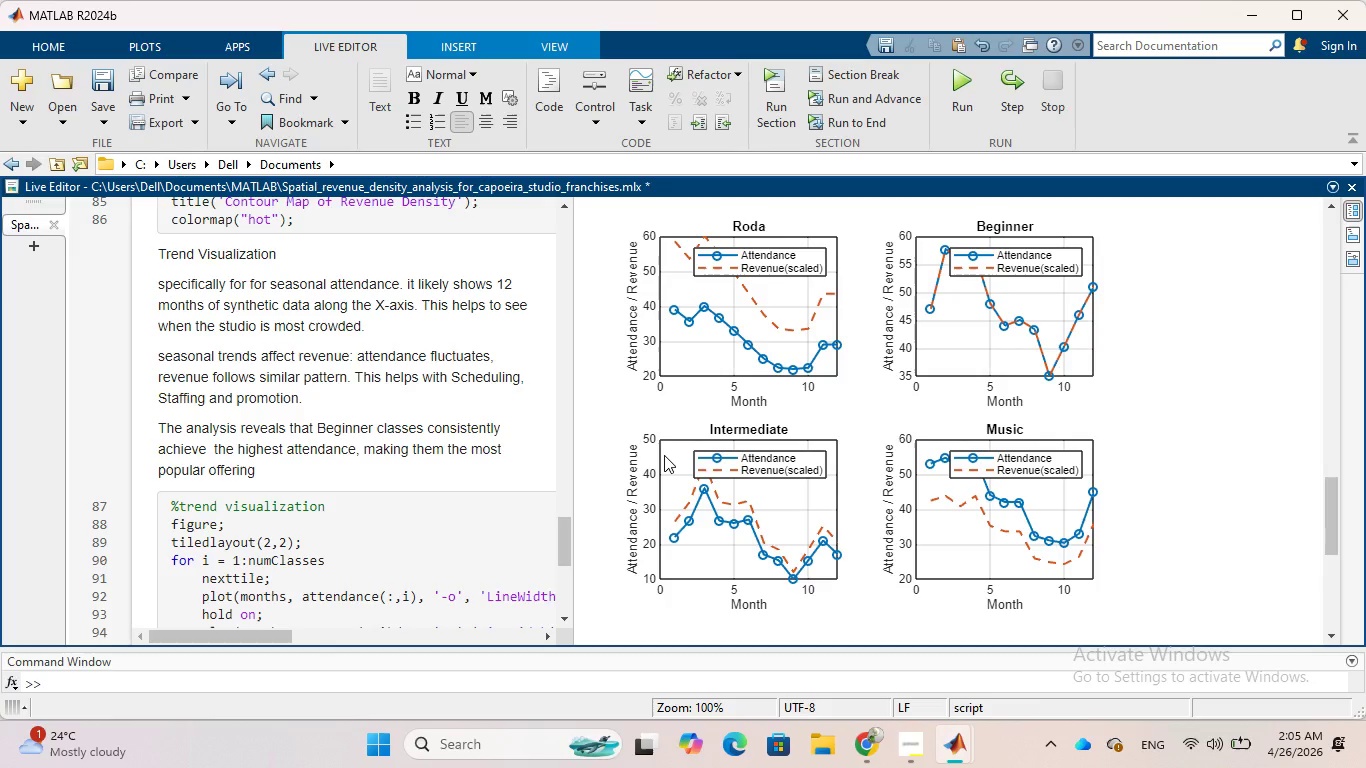 
wait(6.03)
 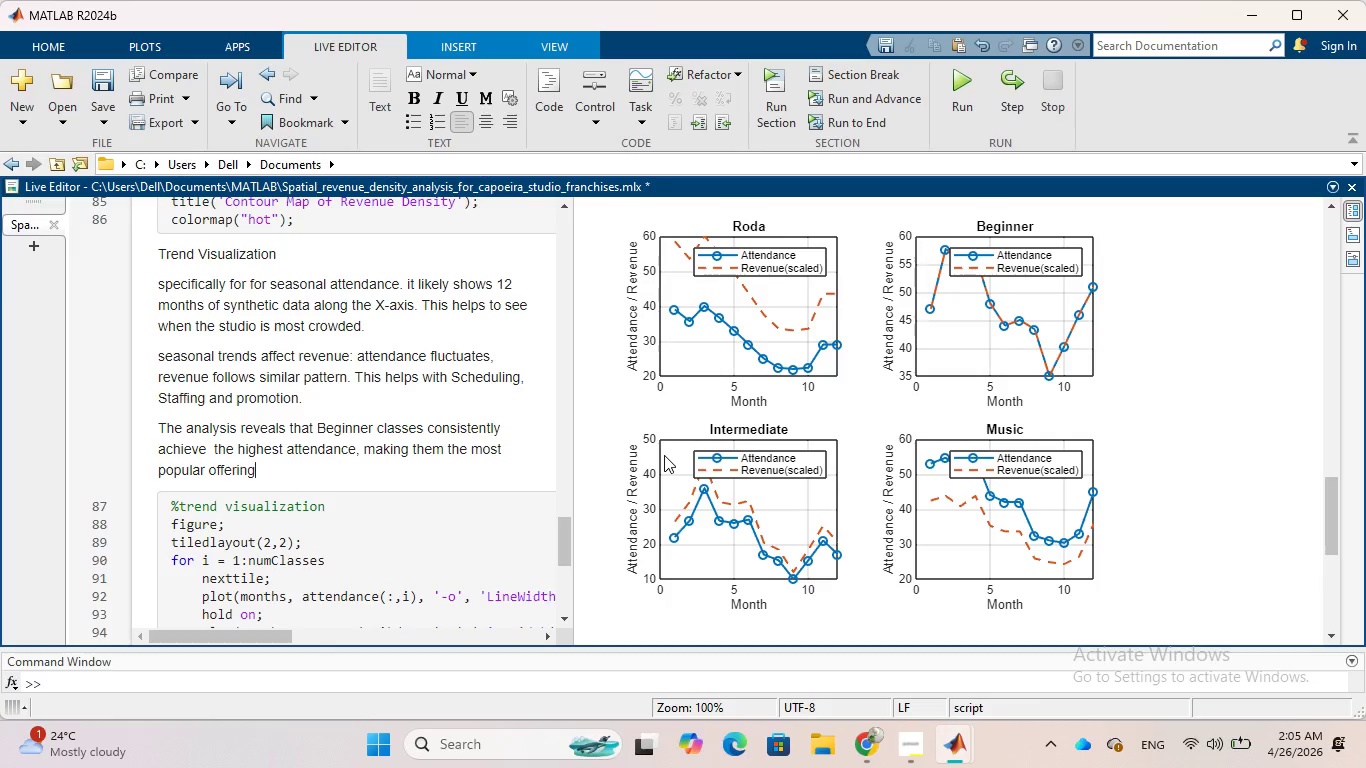 
scroll: coordinate [921, 441], scroll_direction: down, amount: 3.0
 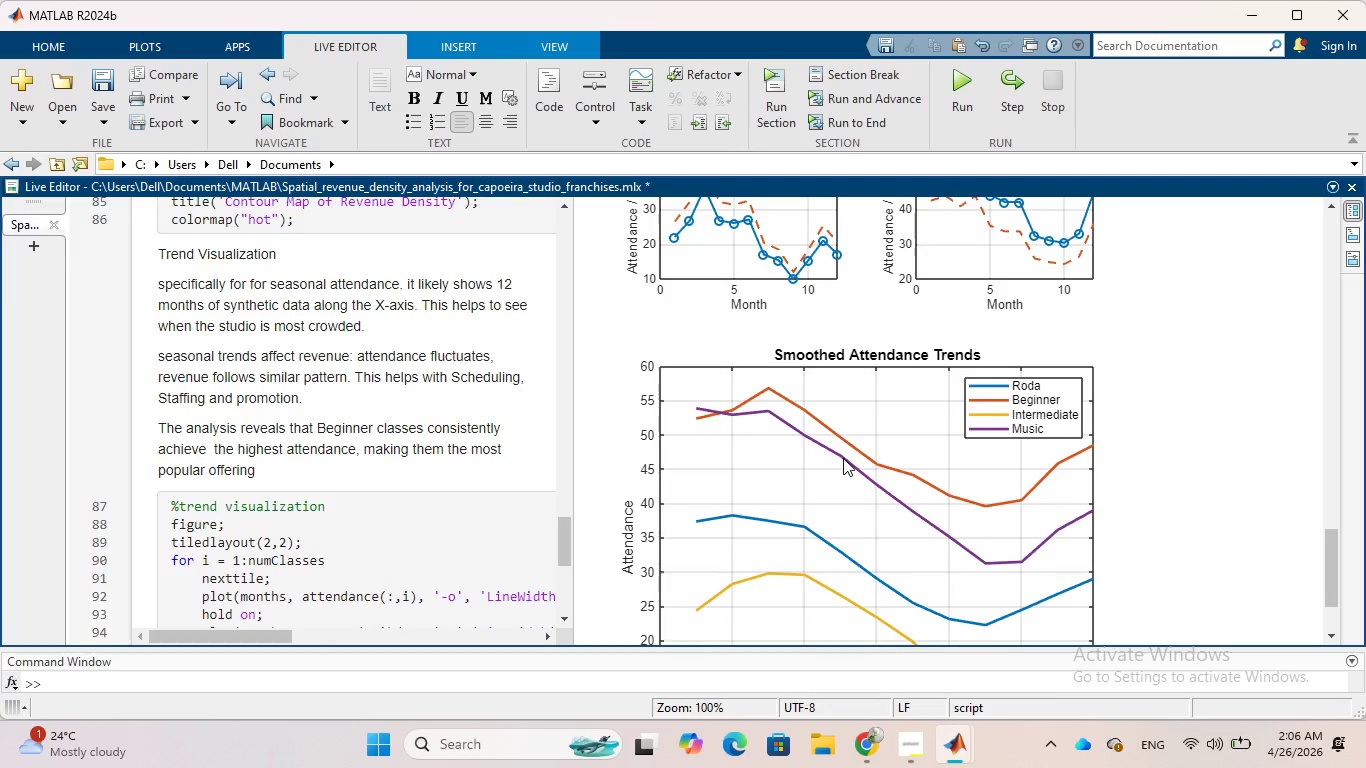 
wait(6.93)
 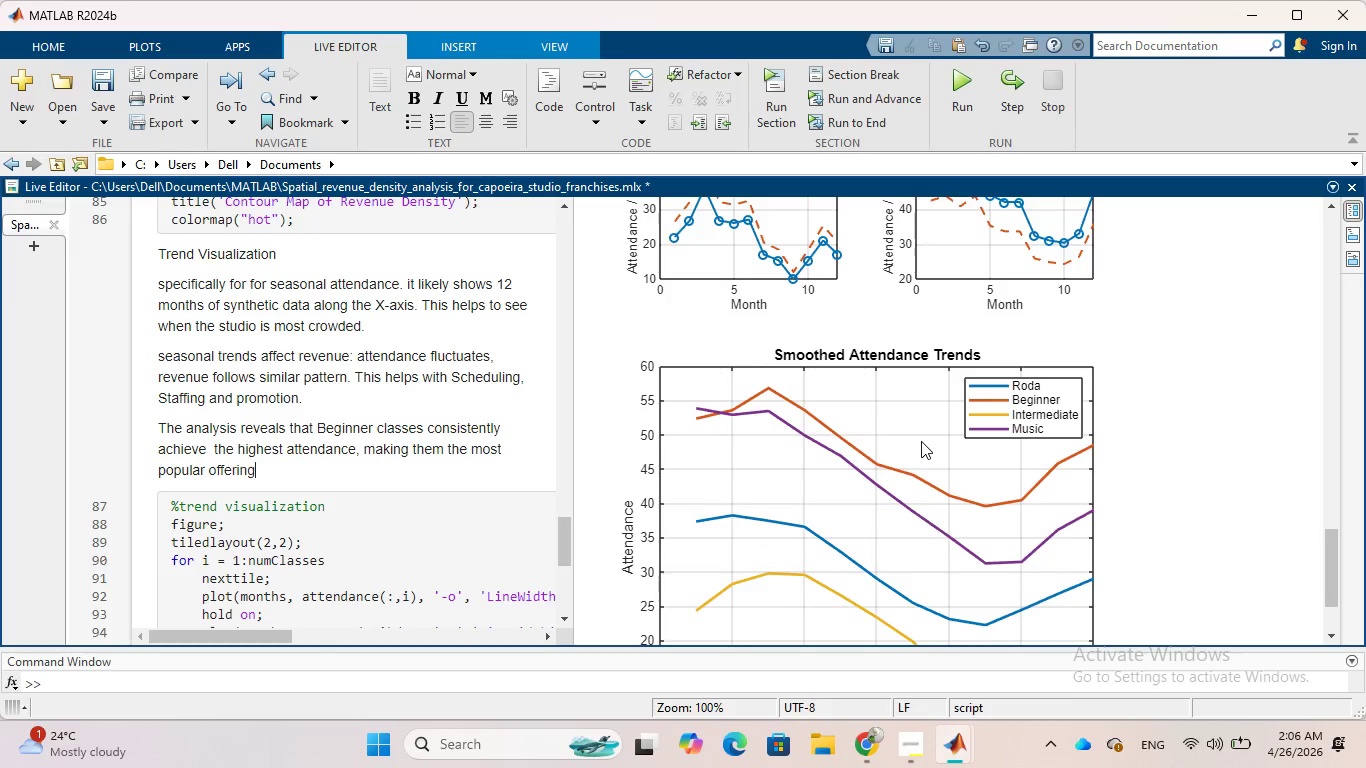 
scroll: coordinate [843, 458], scroll_direction: down, amount: 1.0
 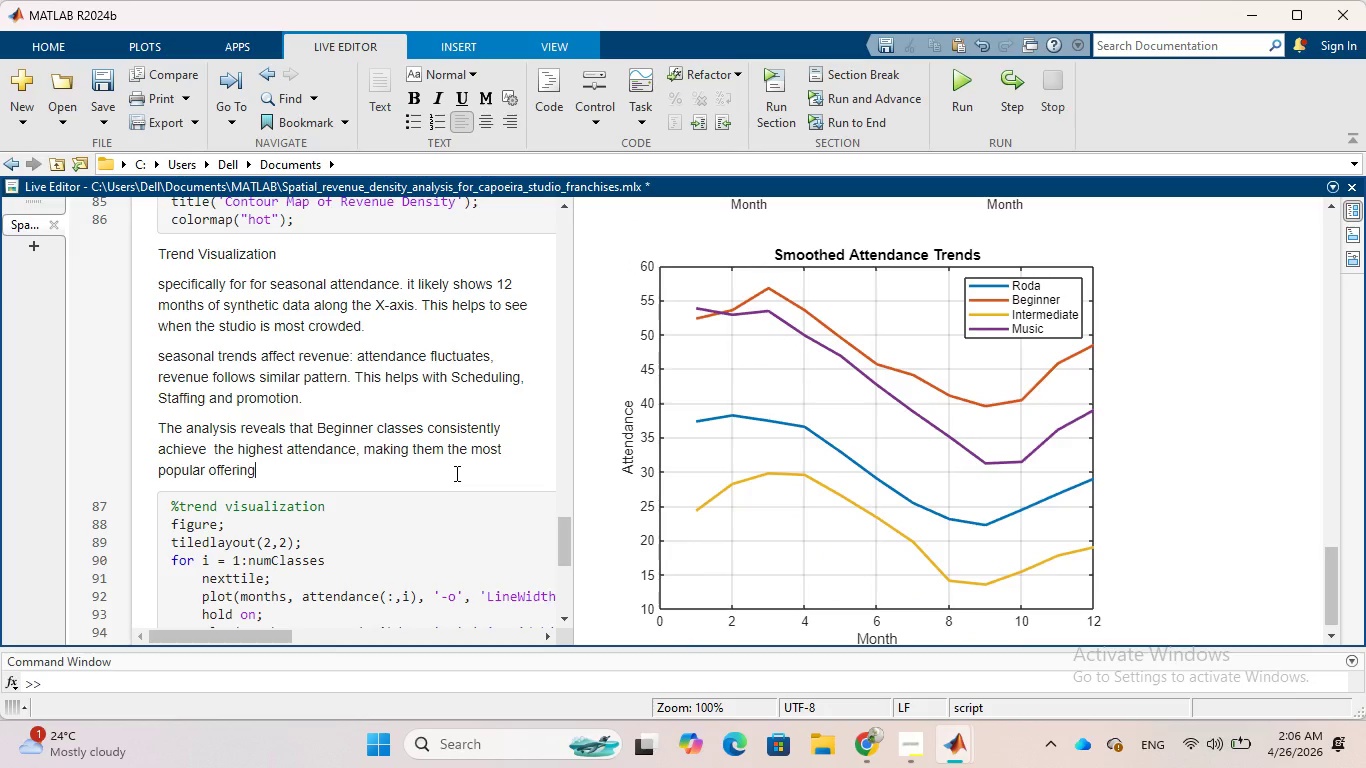 
type(. Music classes also)
 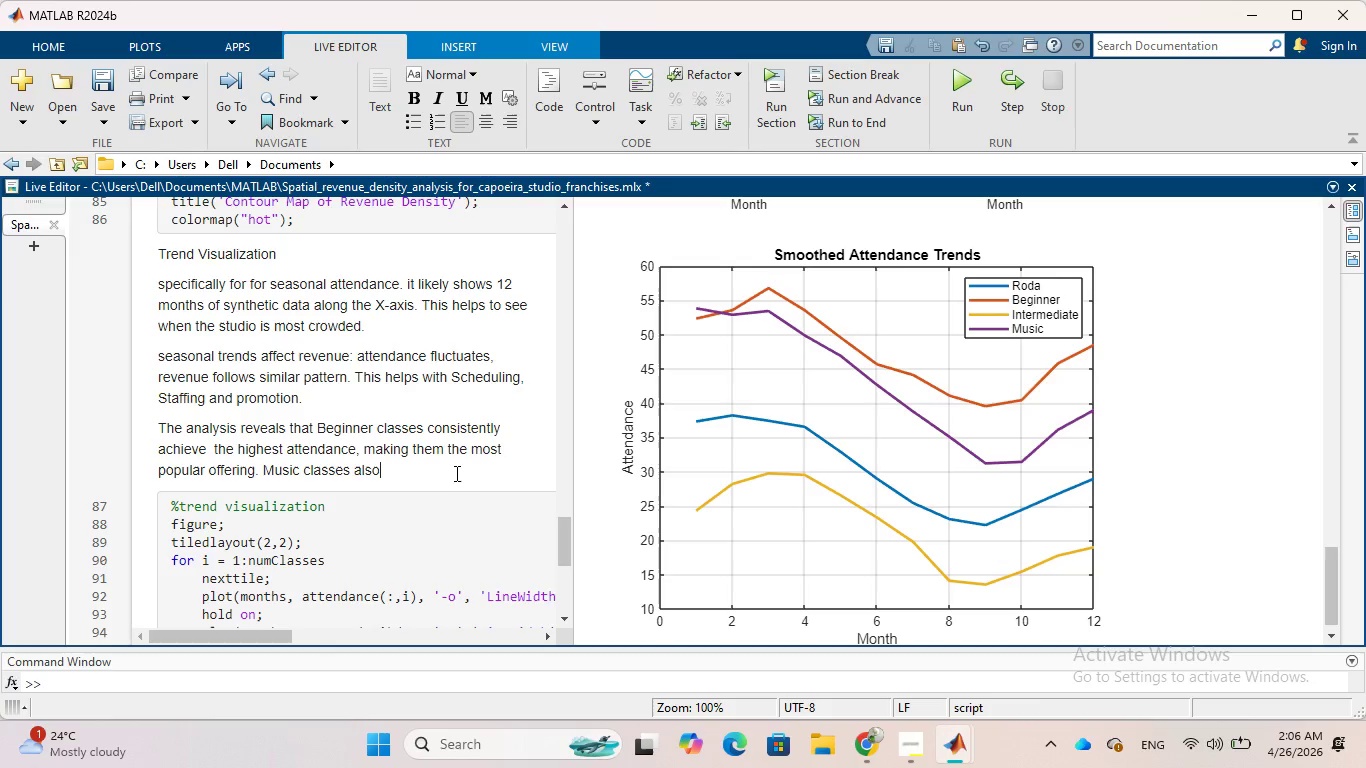 
type( demonstrat)
 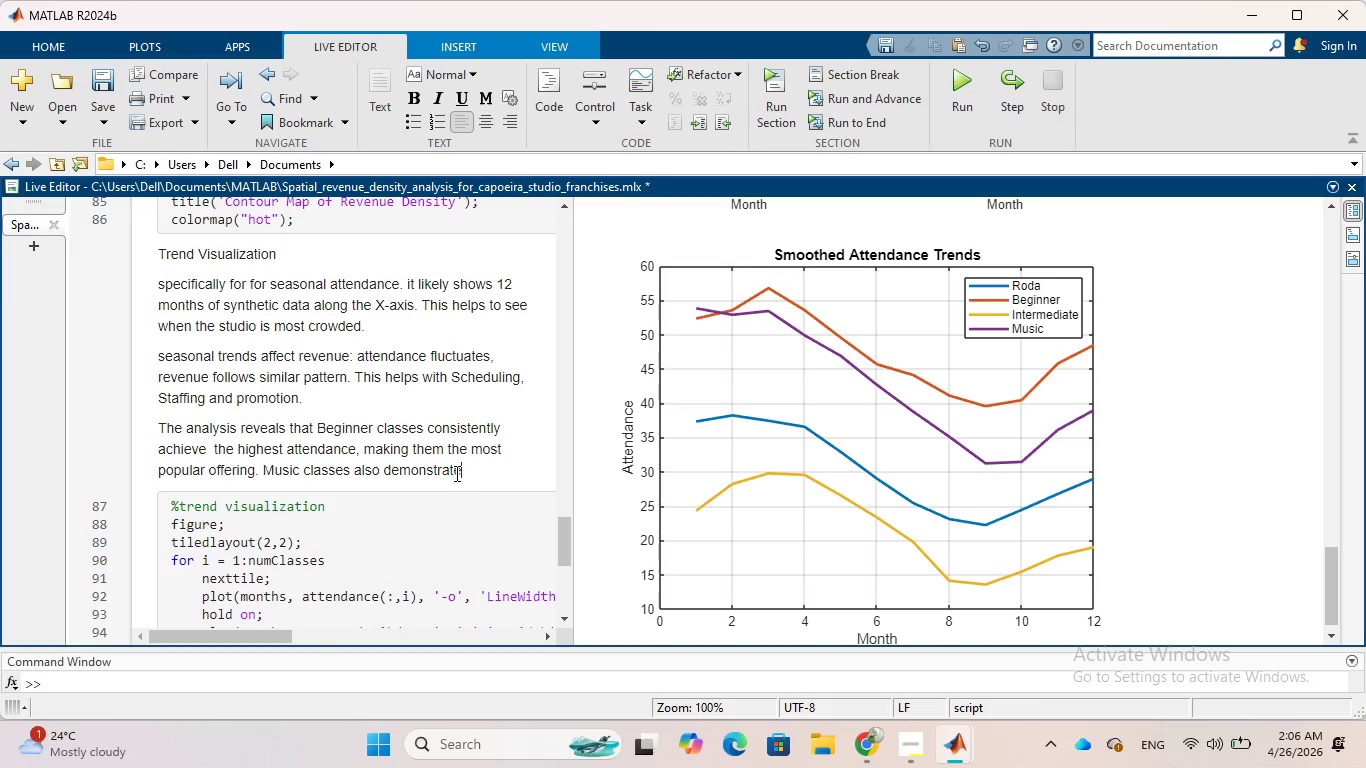 
hold_key(key=E, duration=0.34)
 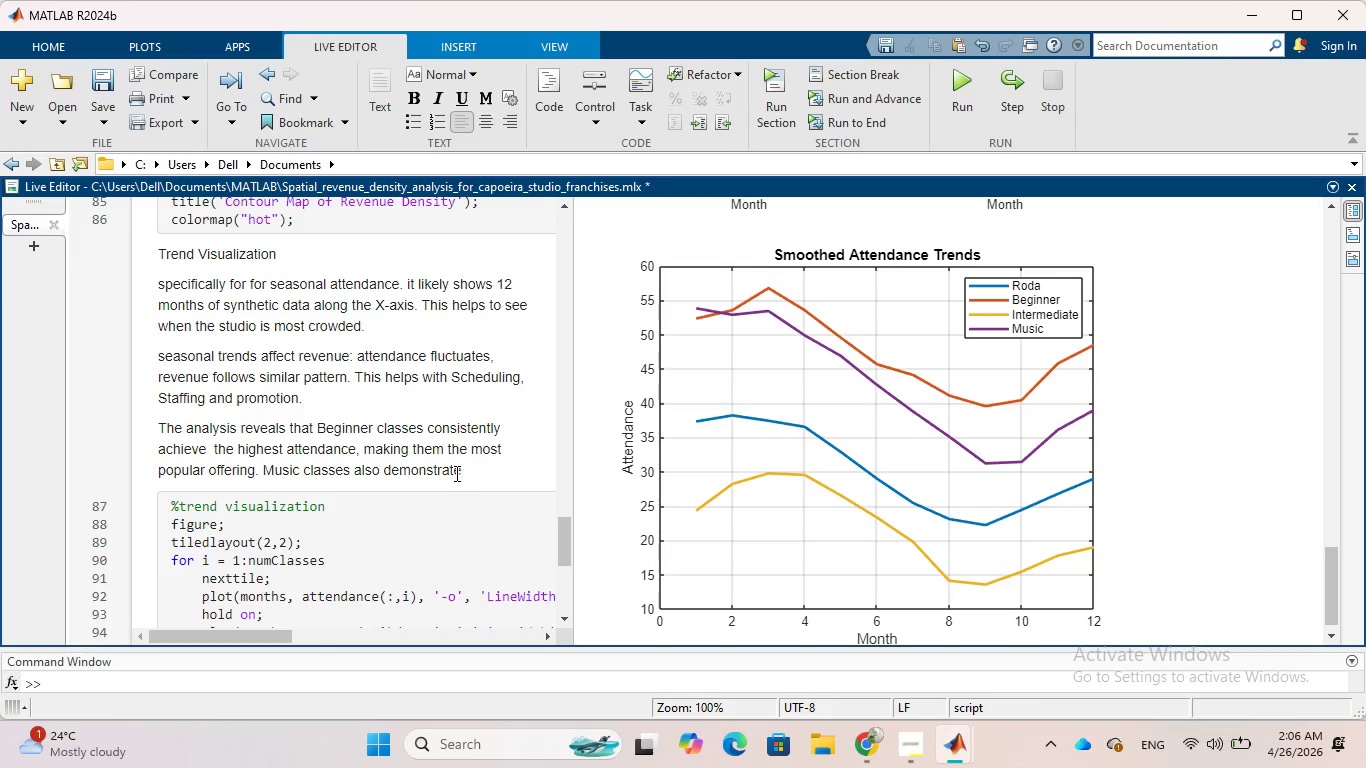 
type( strong)
 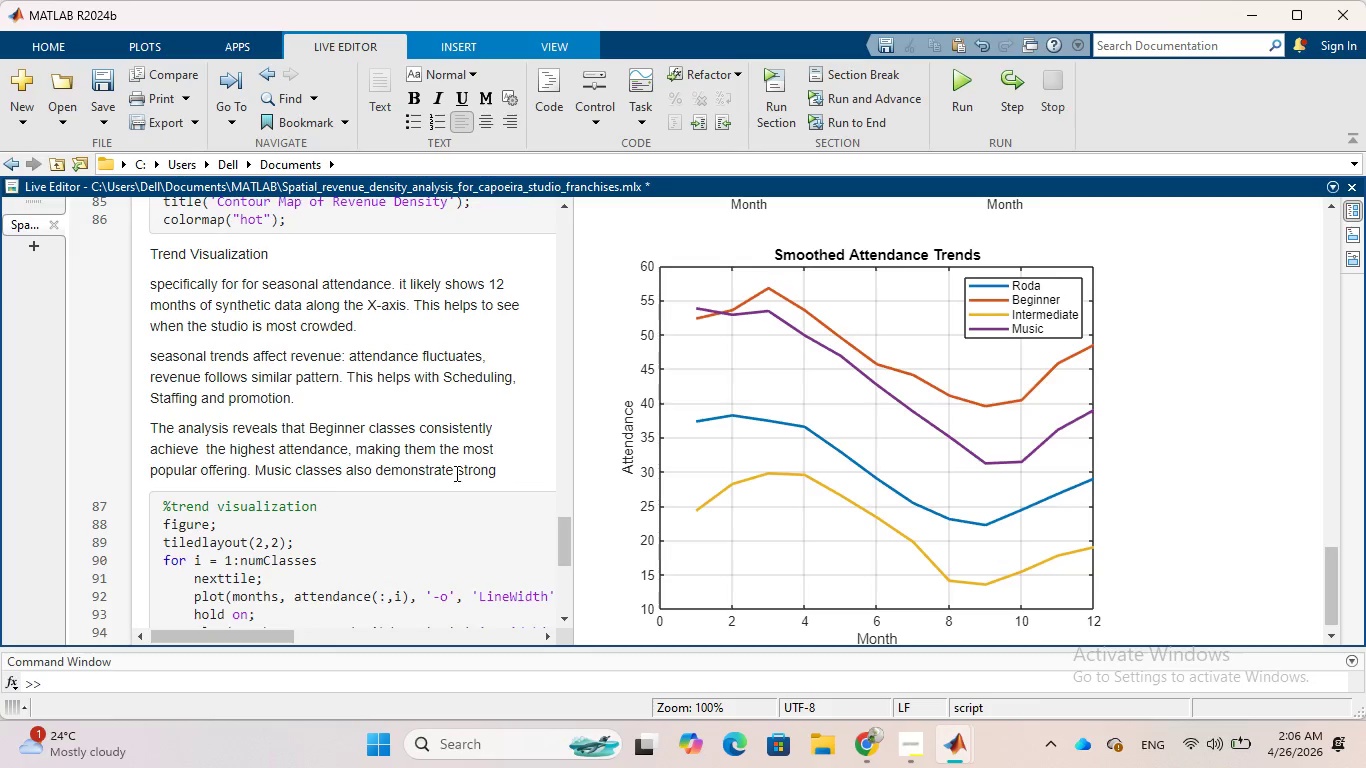 
wait(9.14)
 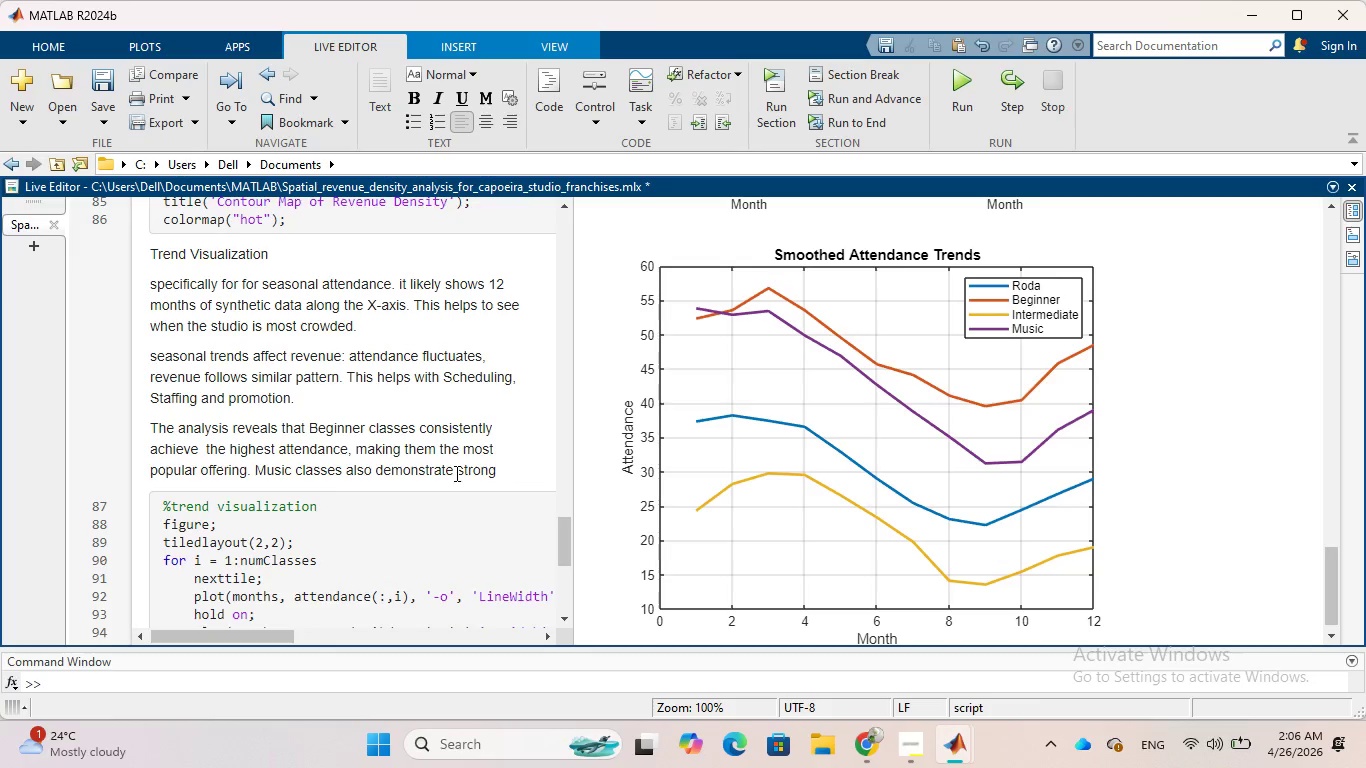 
key(Space)
 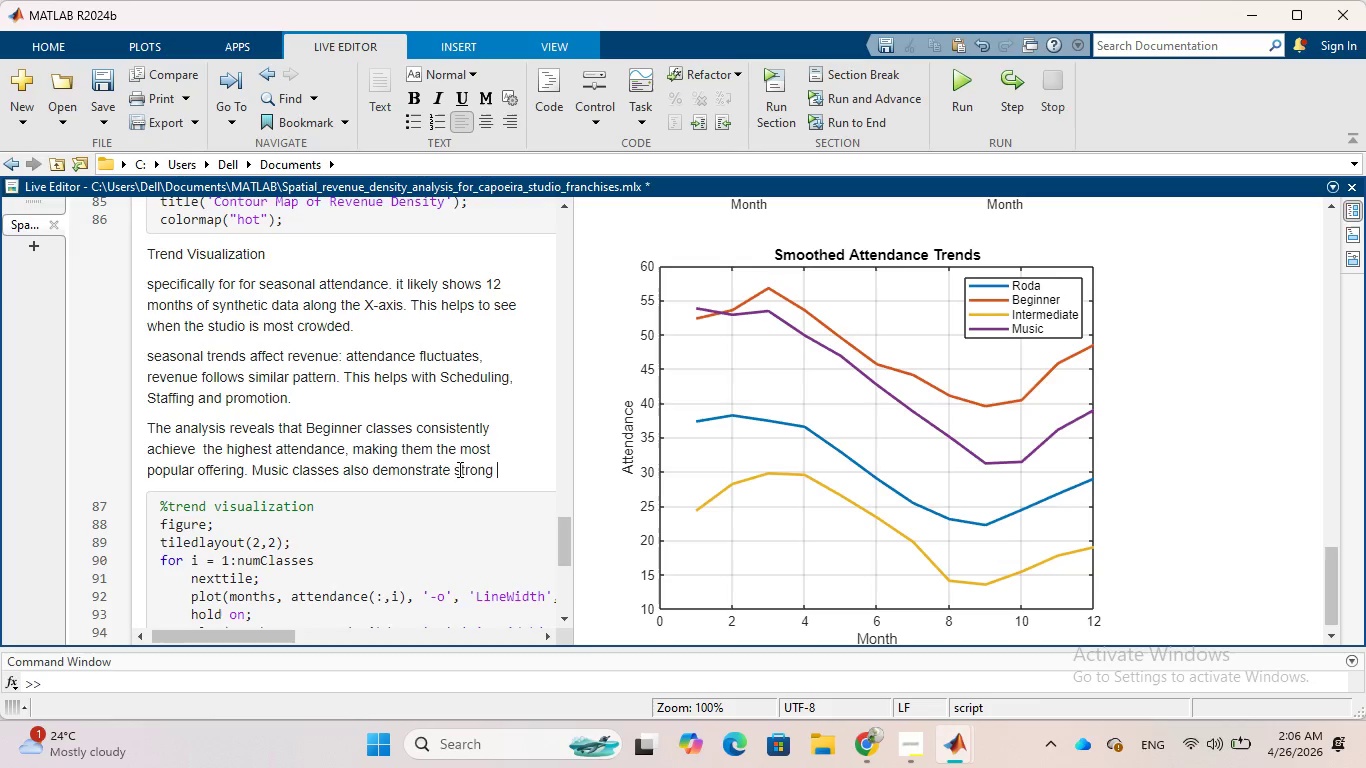 
scroll: coordinate [764, 527], scroll_direction: up, amount: 3.0
 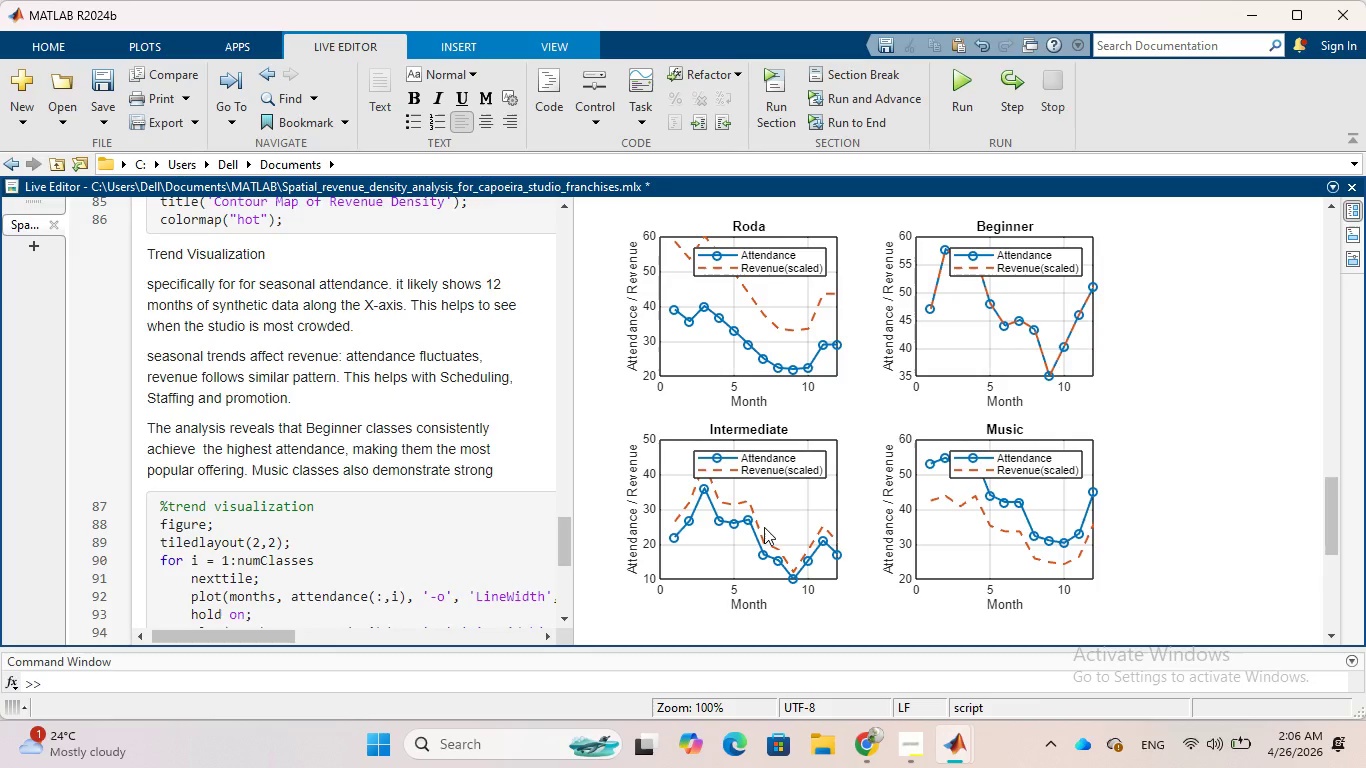 
wait(5.84)
 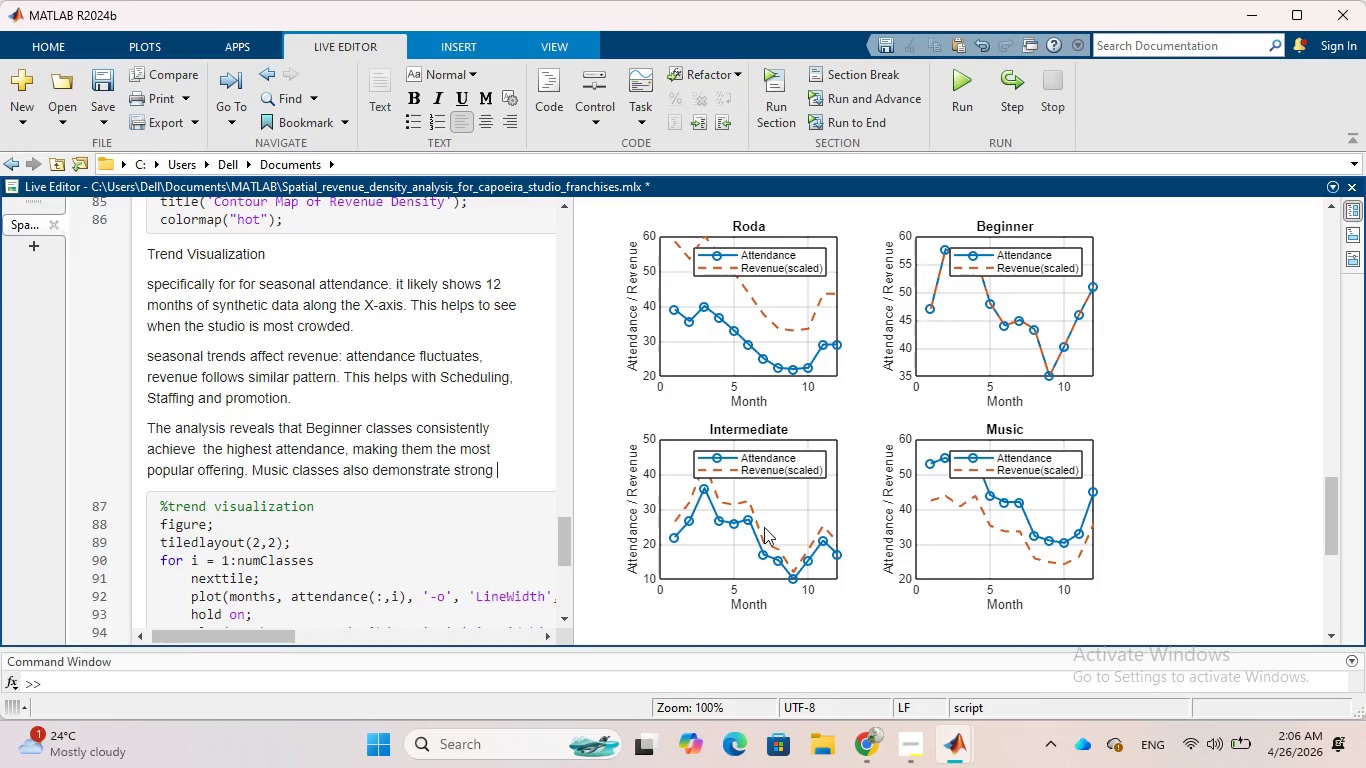 
scroll: coordinate [764, 527], scroll_direction: down, amount: 3.0
 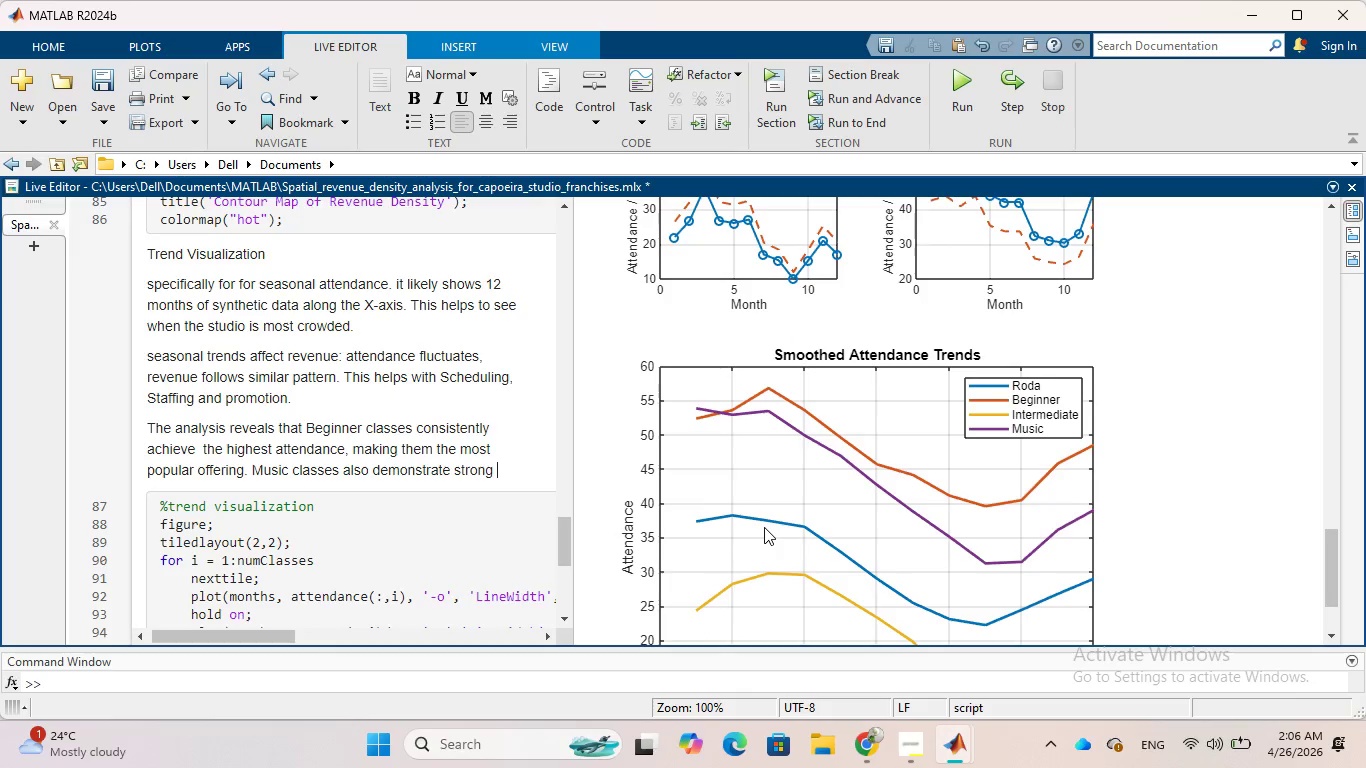 
scroll: coordinate [764, 527], scroll_direction: up, amount: 7.0
 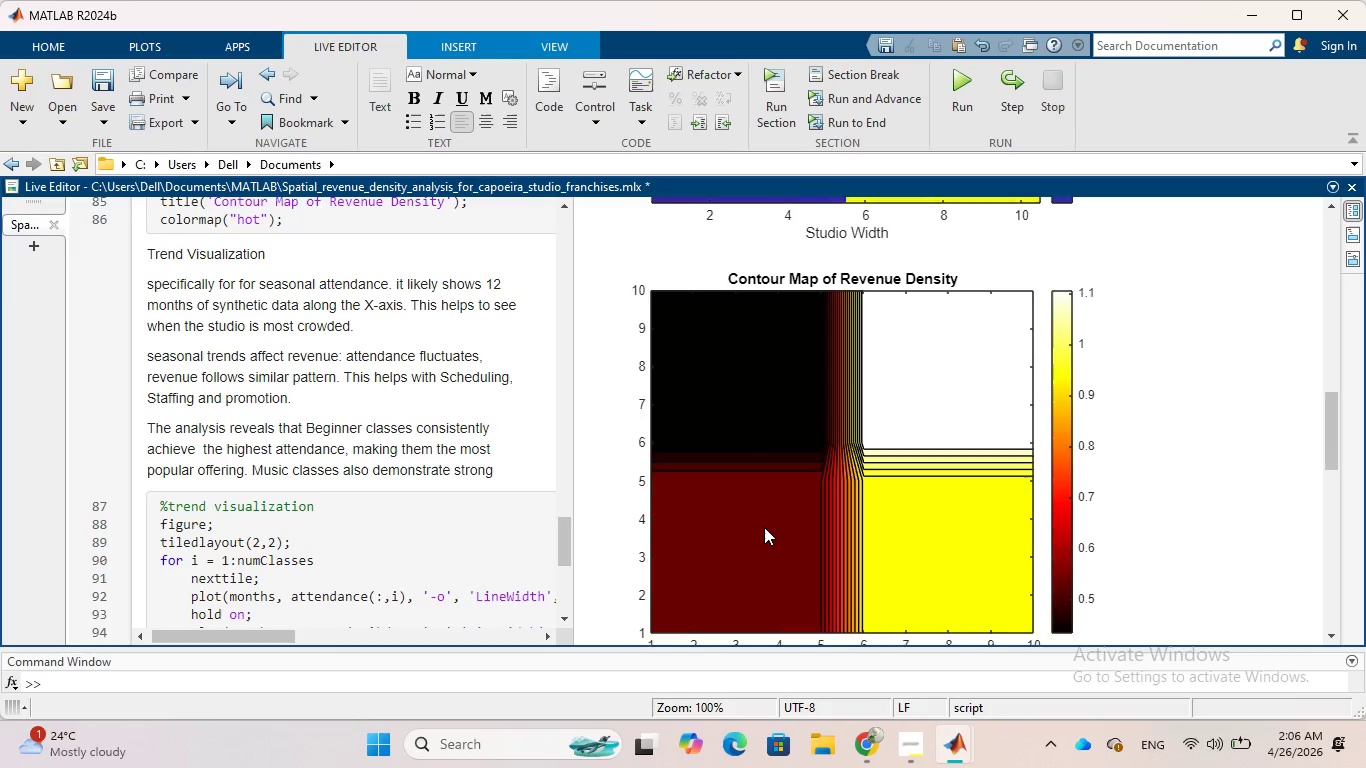 
scroll: coordinate [764, 527], scroll_direction: down, amount: 10.0
 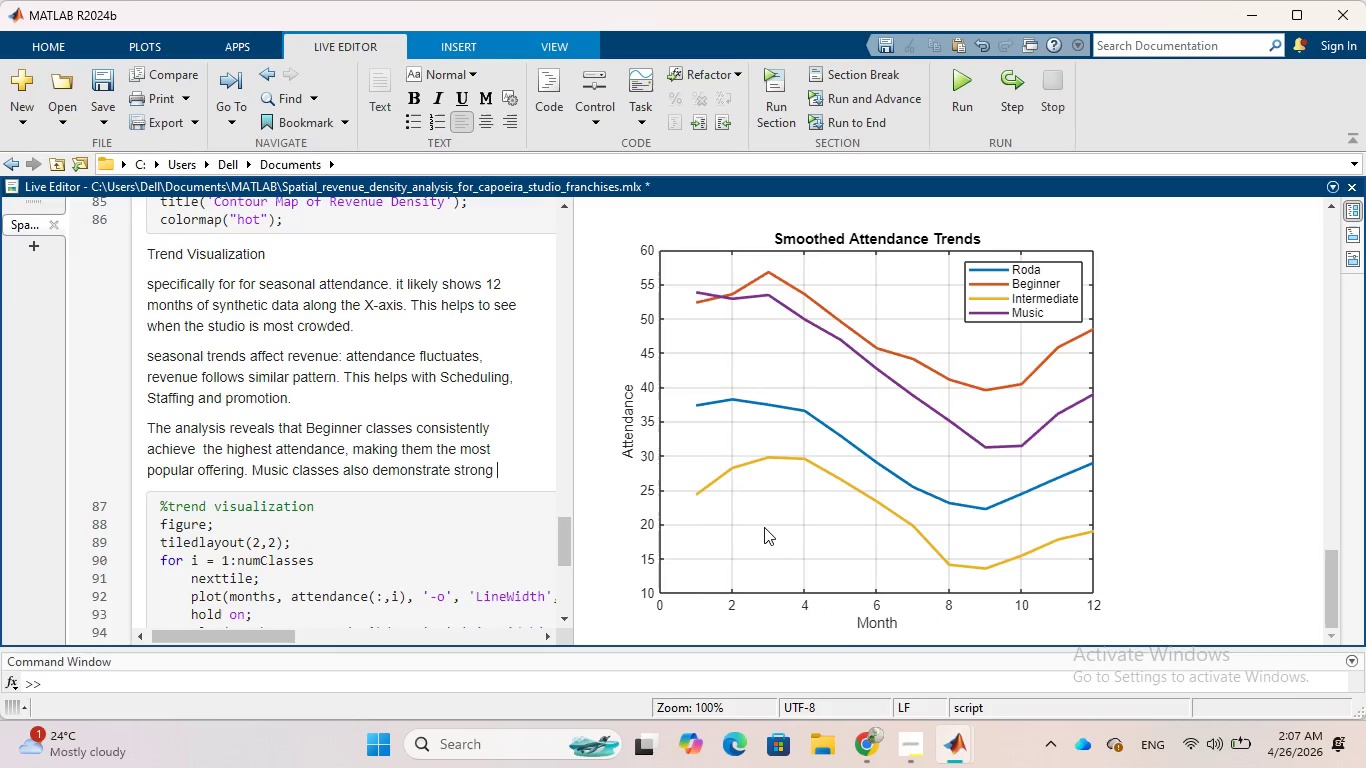 
type(participation)
 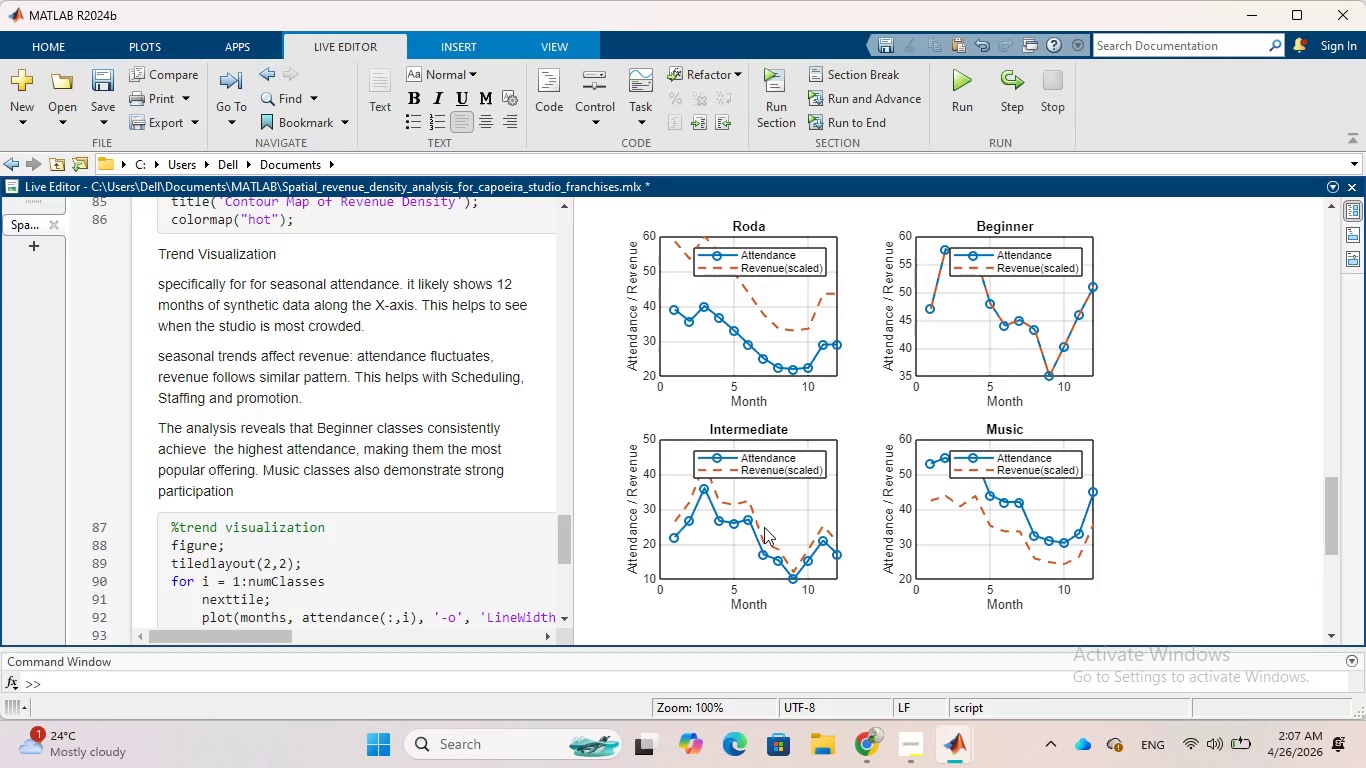 
wait(7.75)
 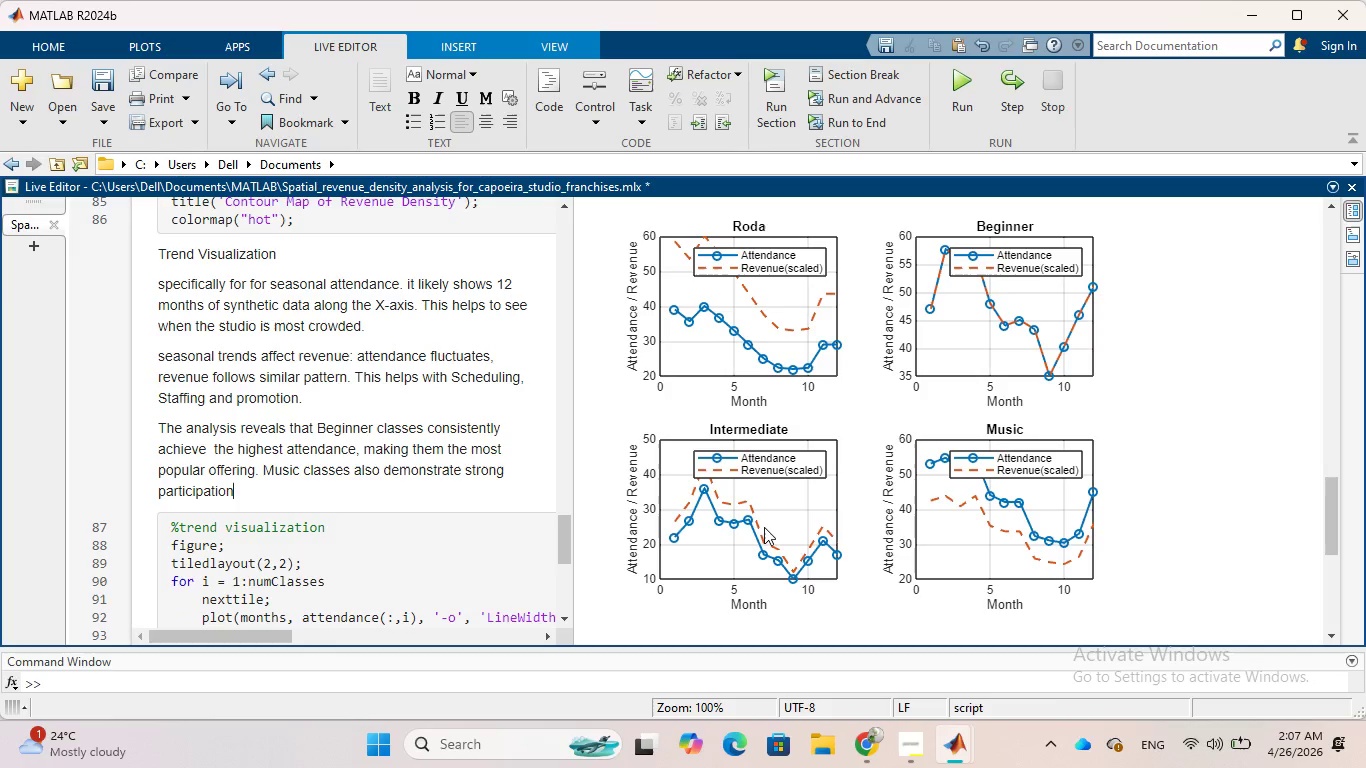 
type(,)
key(Backspace)
type(.Howevr)
 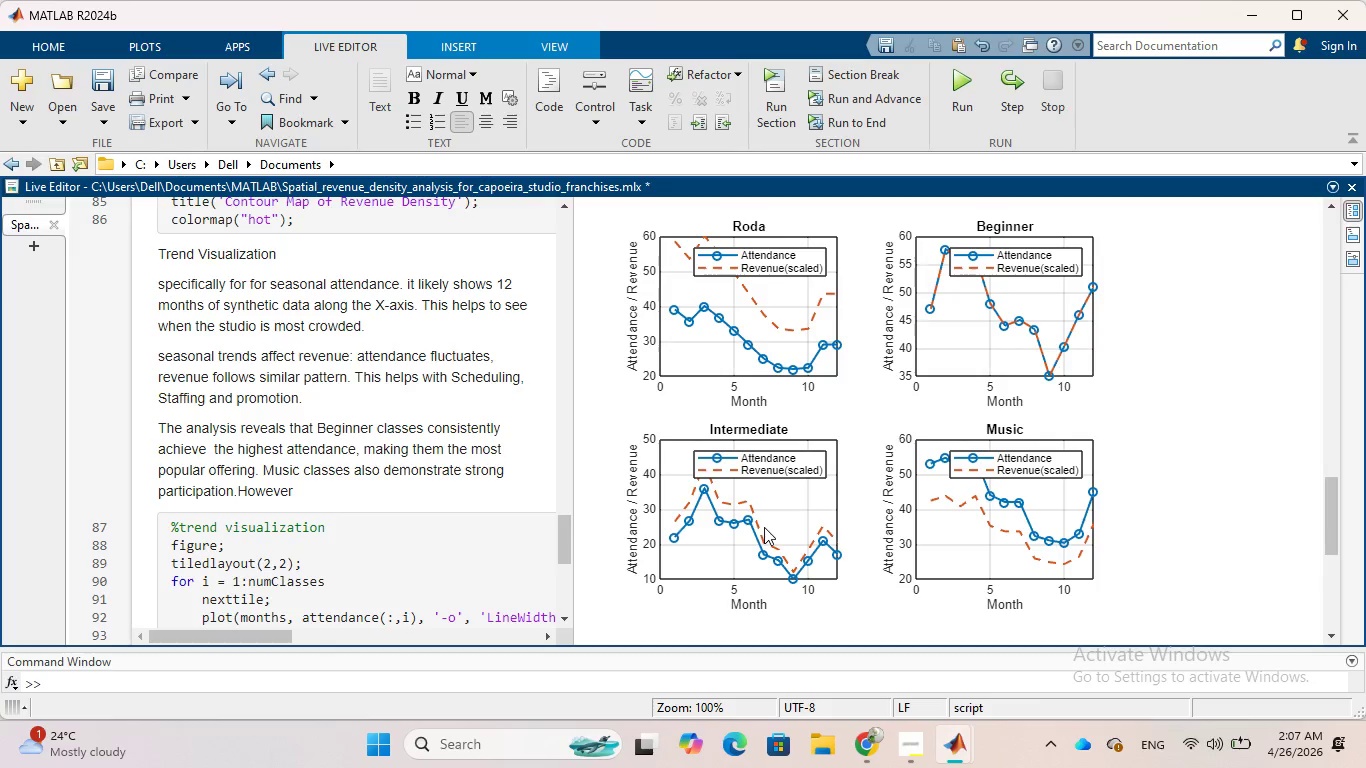 
hold_key(key=E, duration=0.31)
 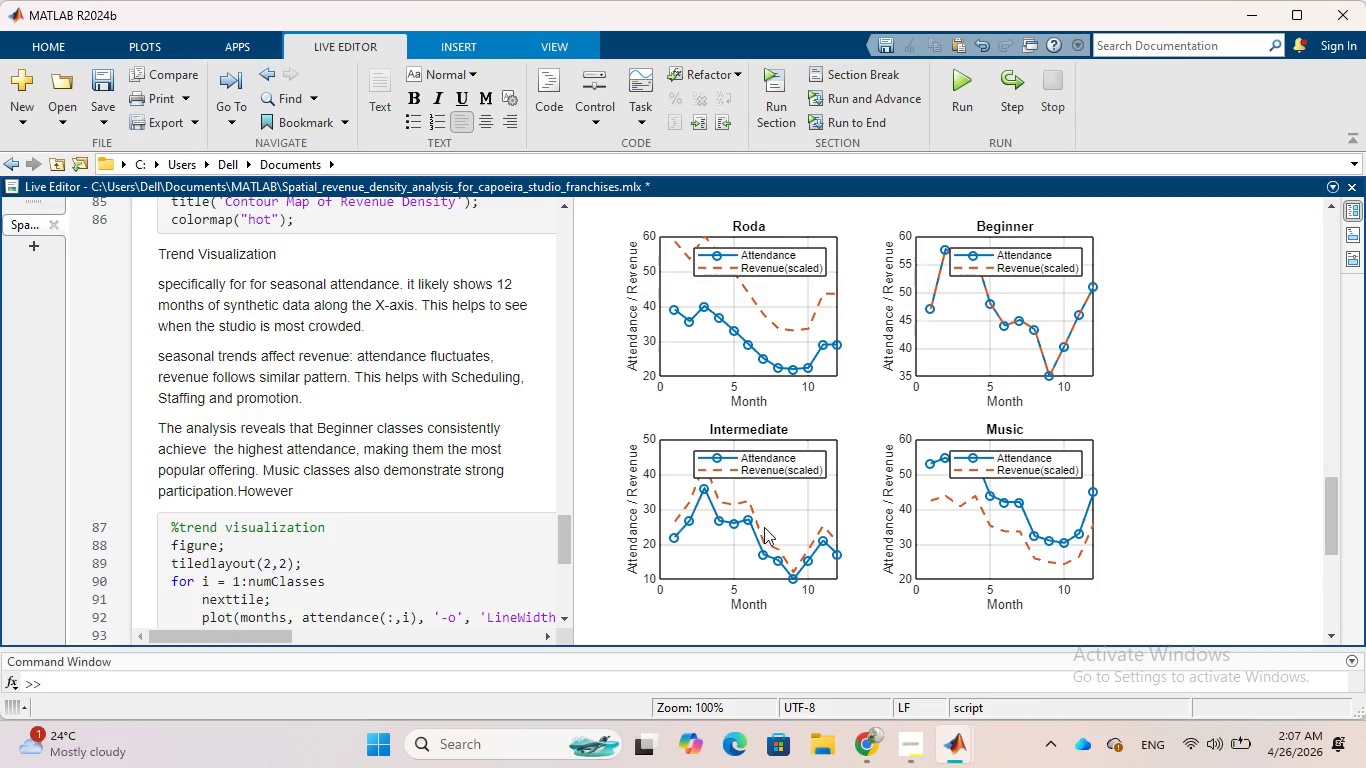 
wait(8.97)
 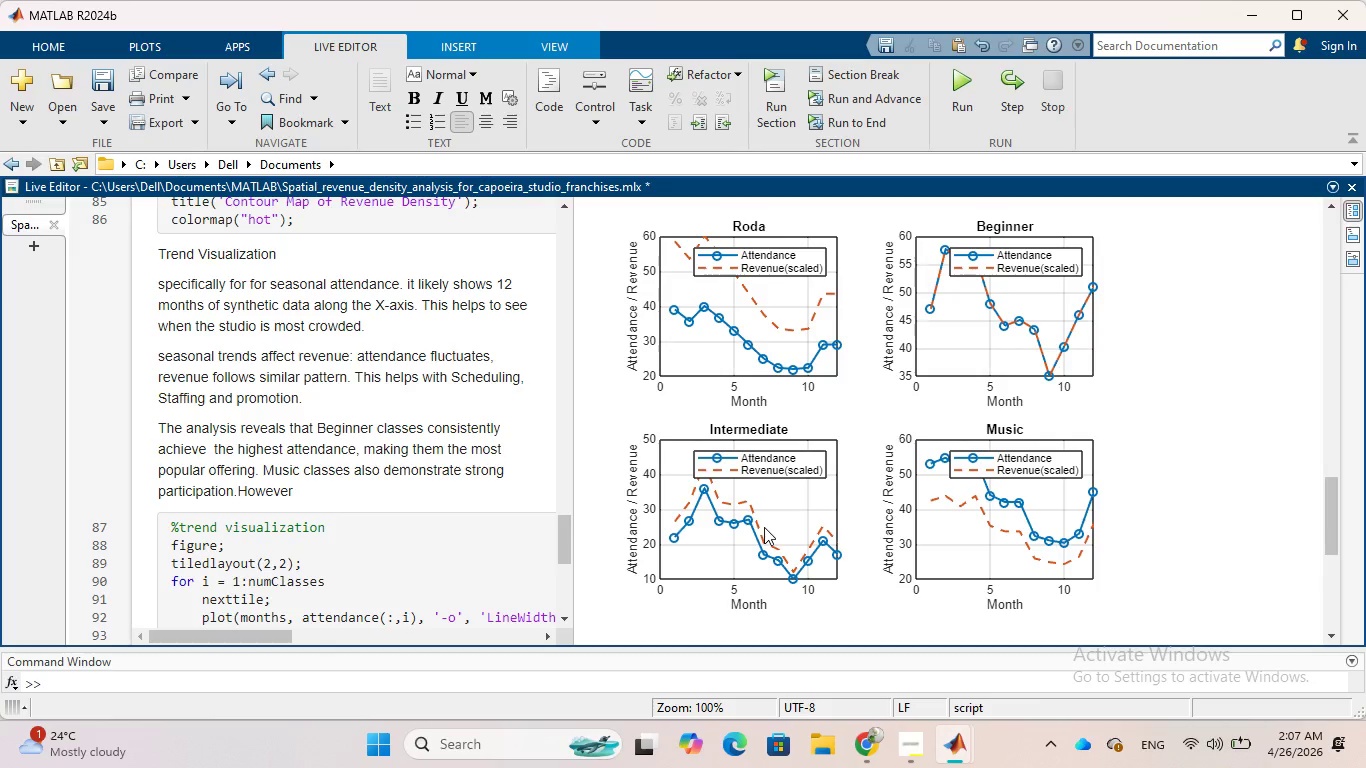 
key(Comma)
 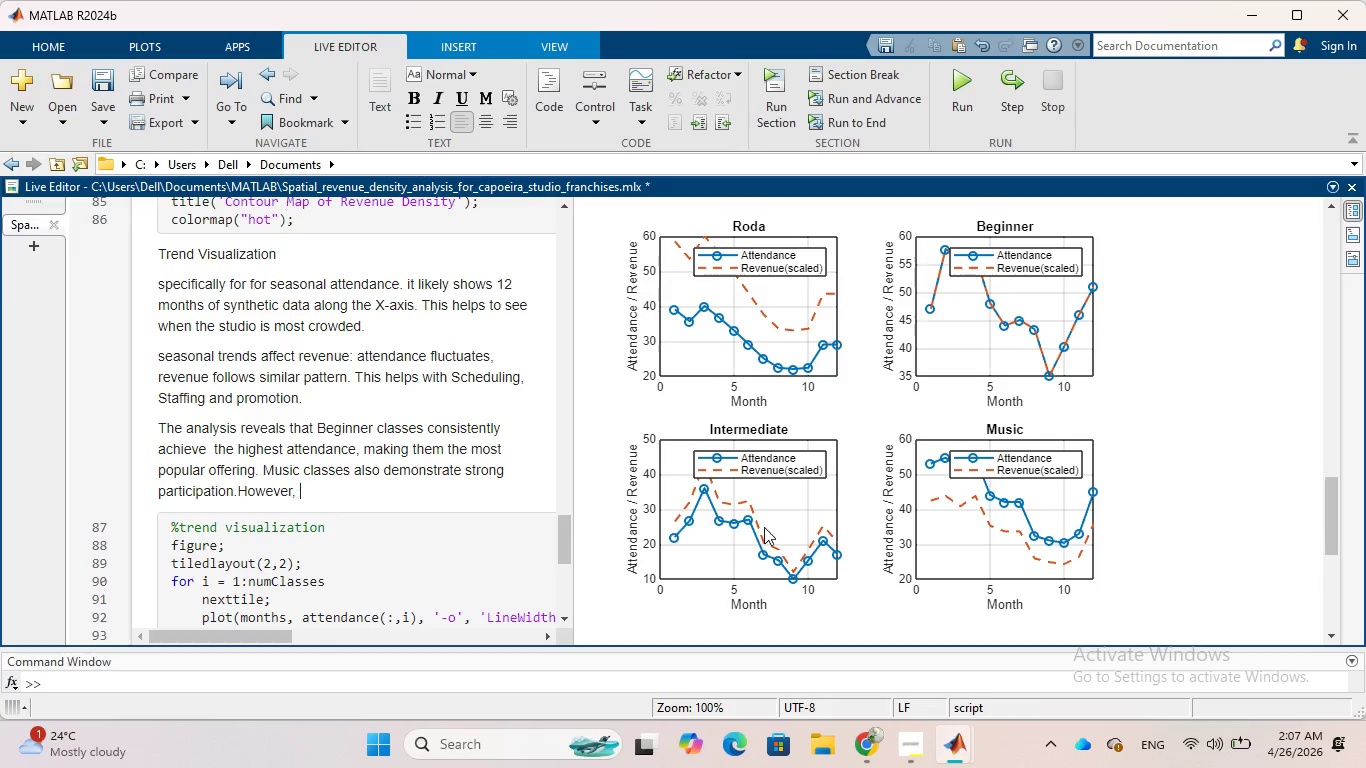 
key(Space)
 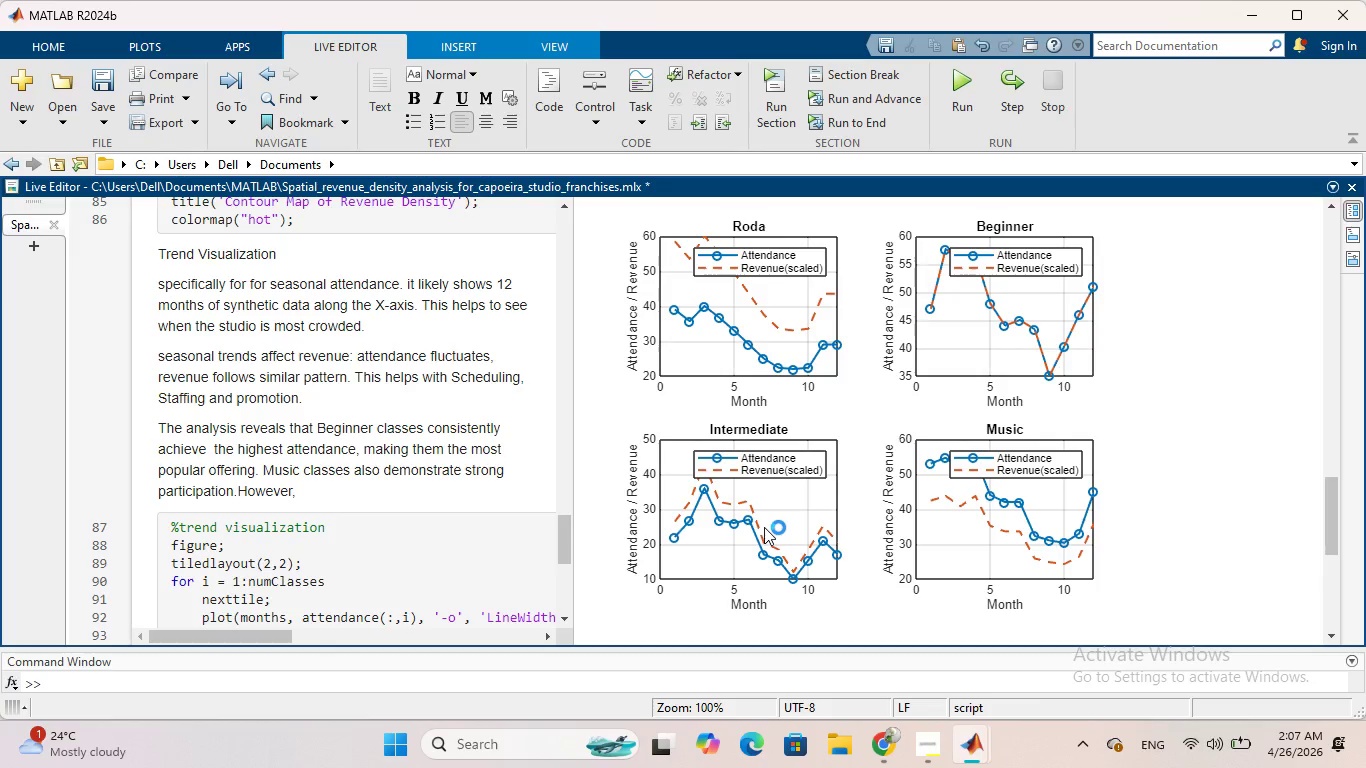 
wait(15.23)
 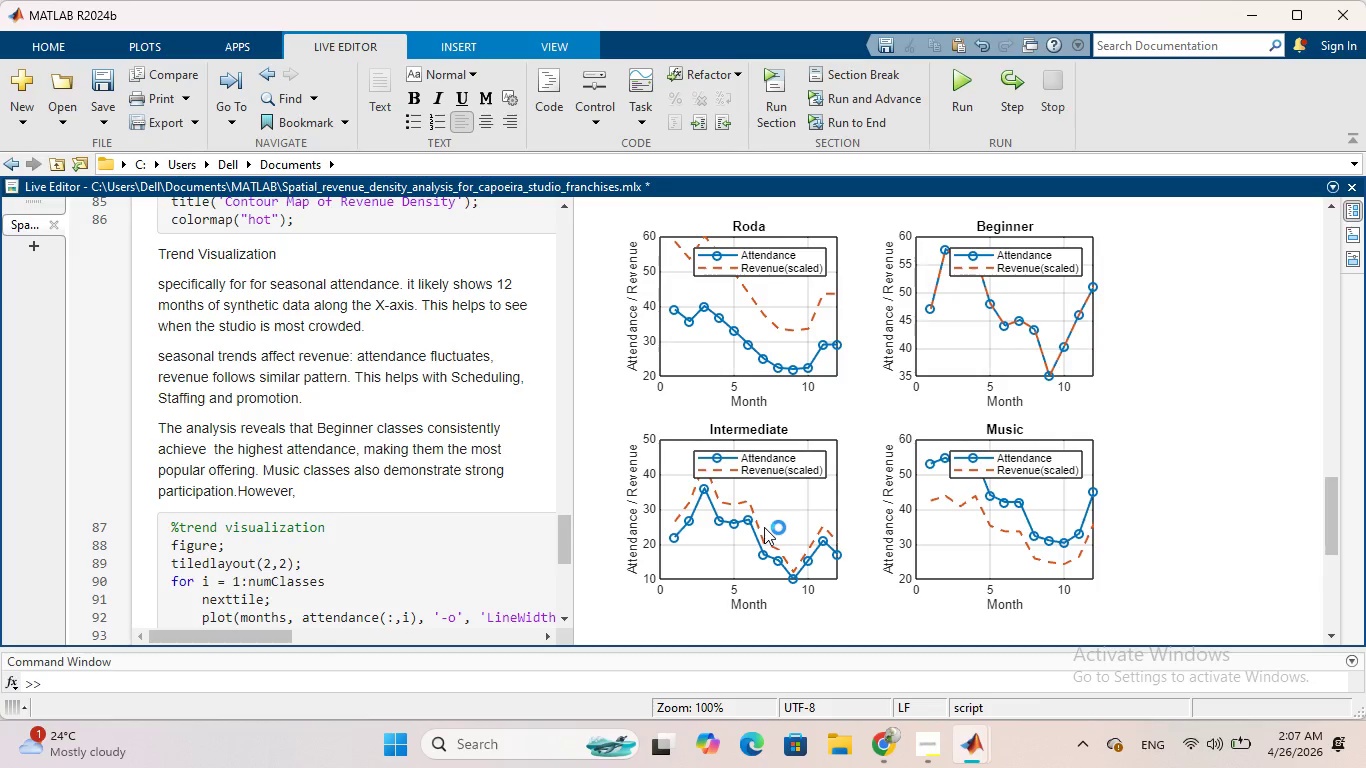 
scroll: coordinate [769, 523], scroll_direction: down, amount: 3.0
 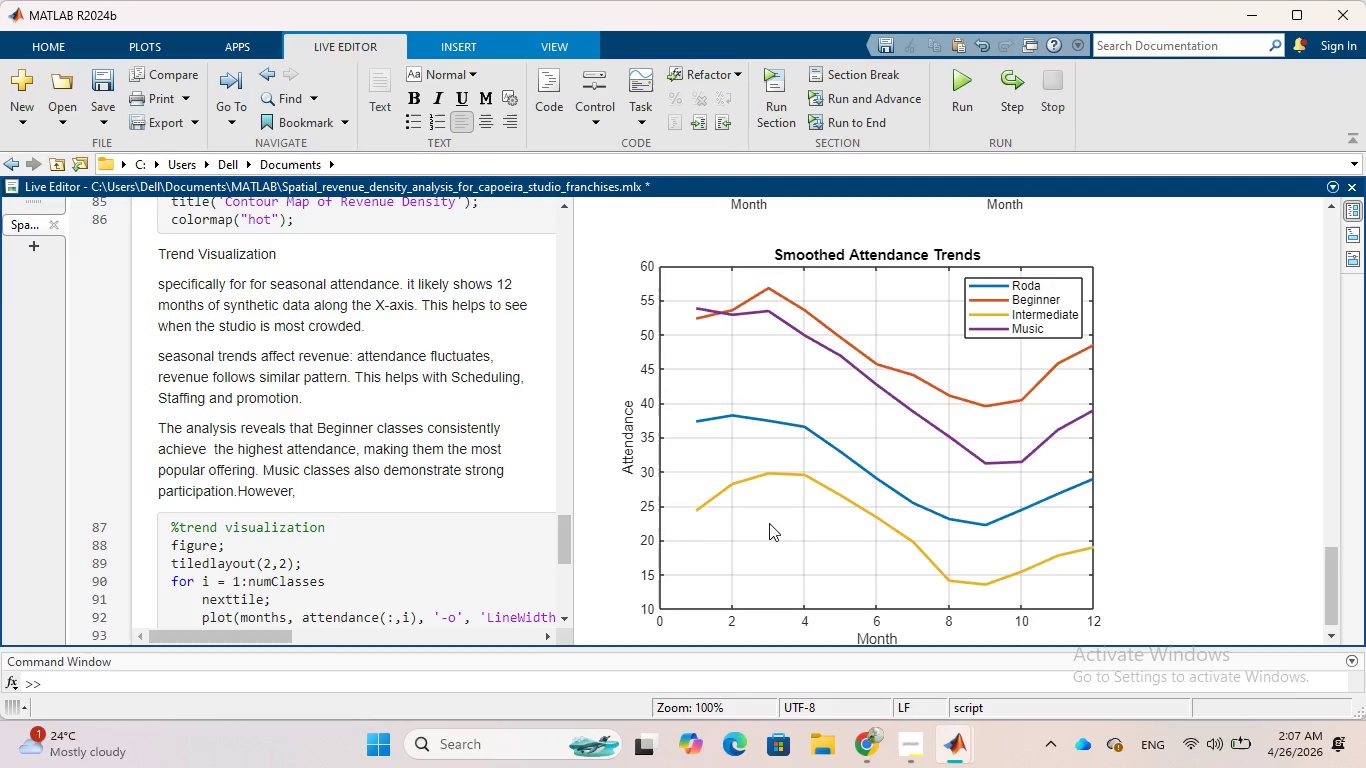 
wait(7.69)
 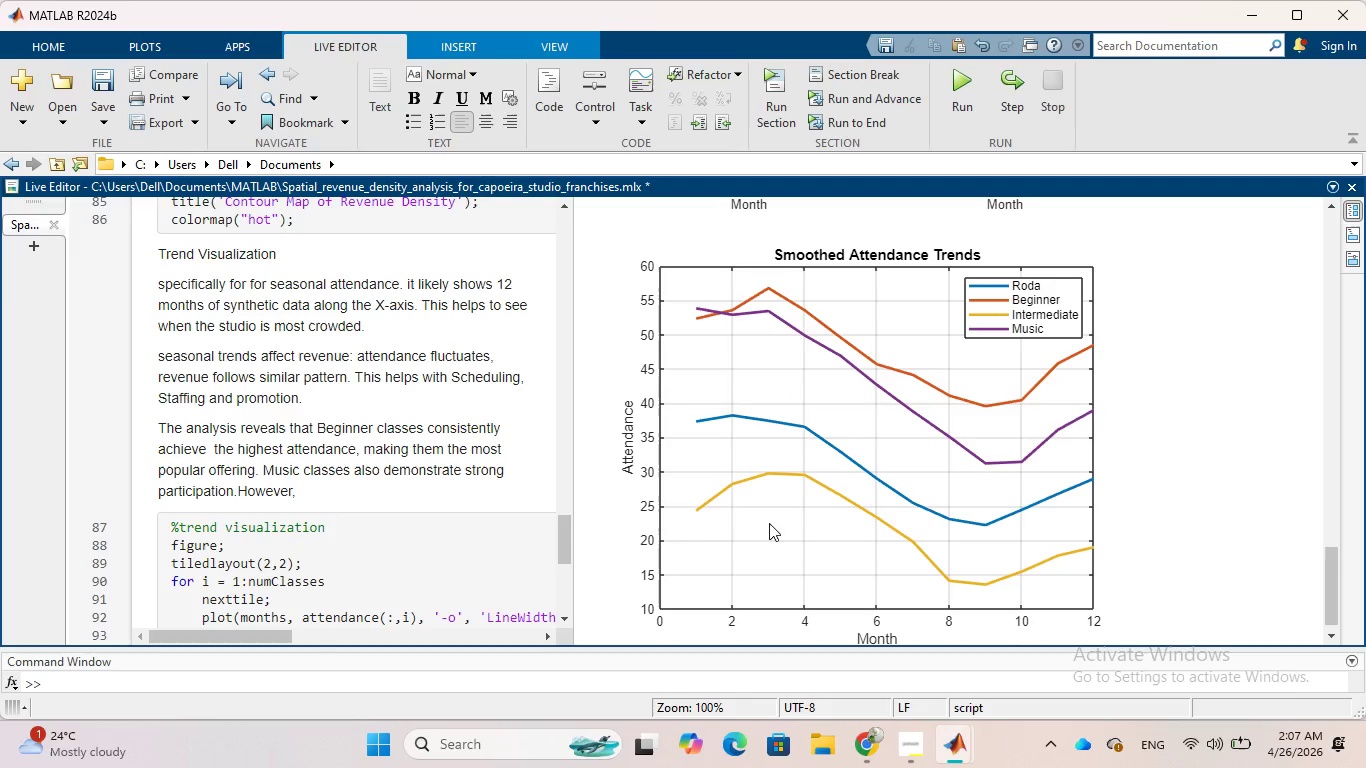 
type(Roda and intermediae classes)
 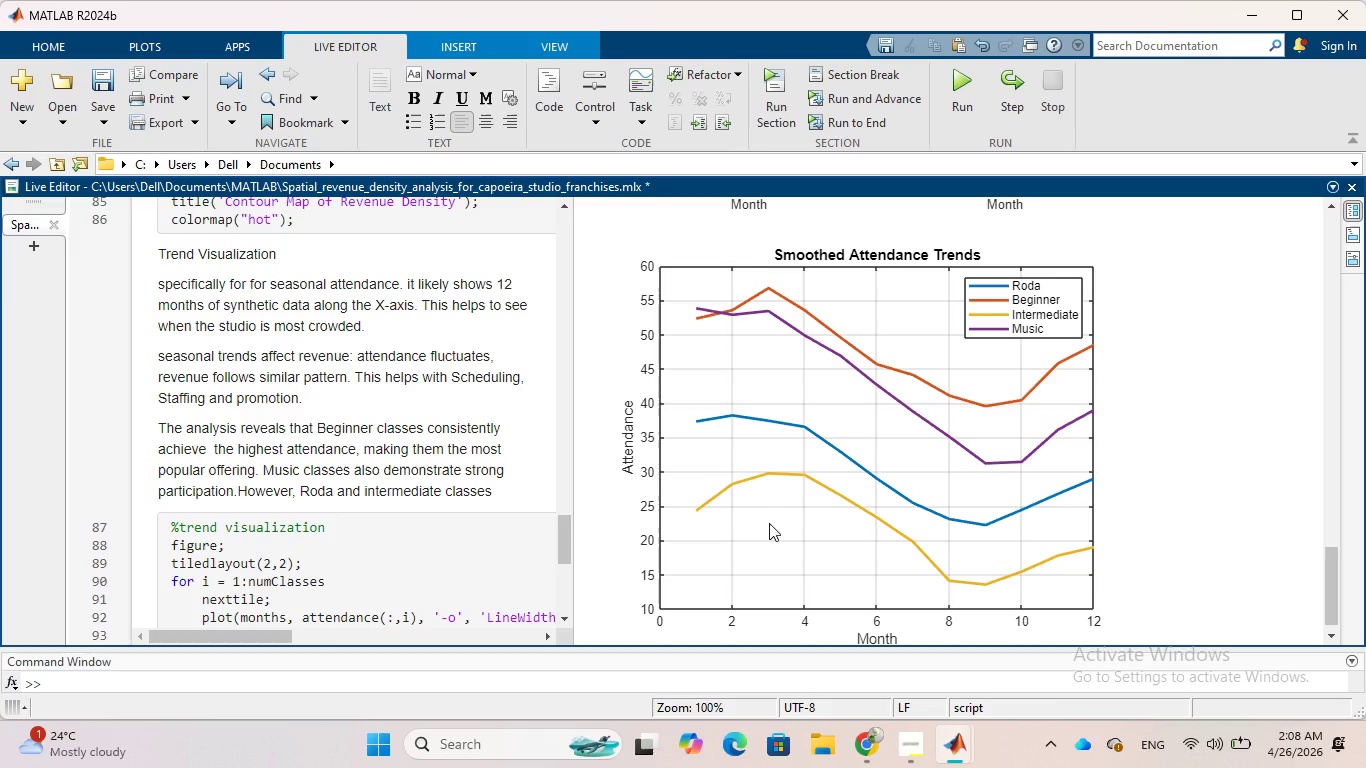 
wait(50.17)
 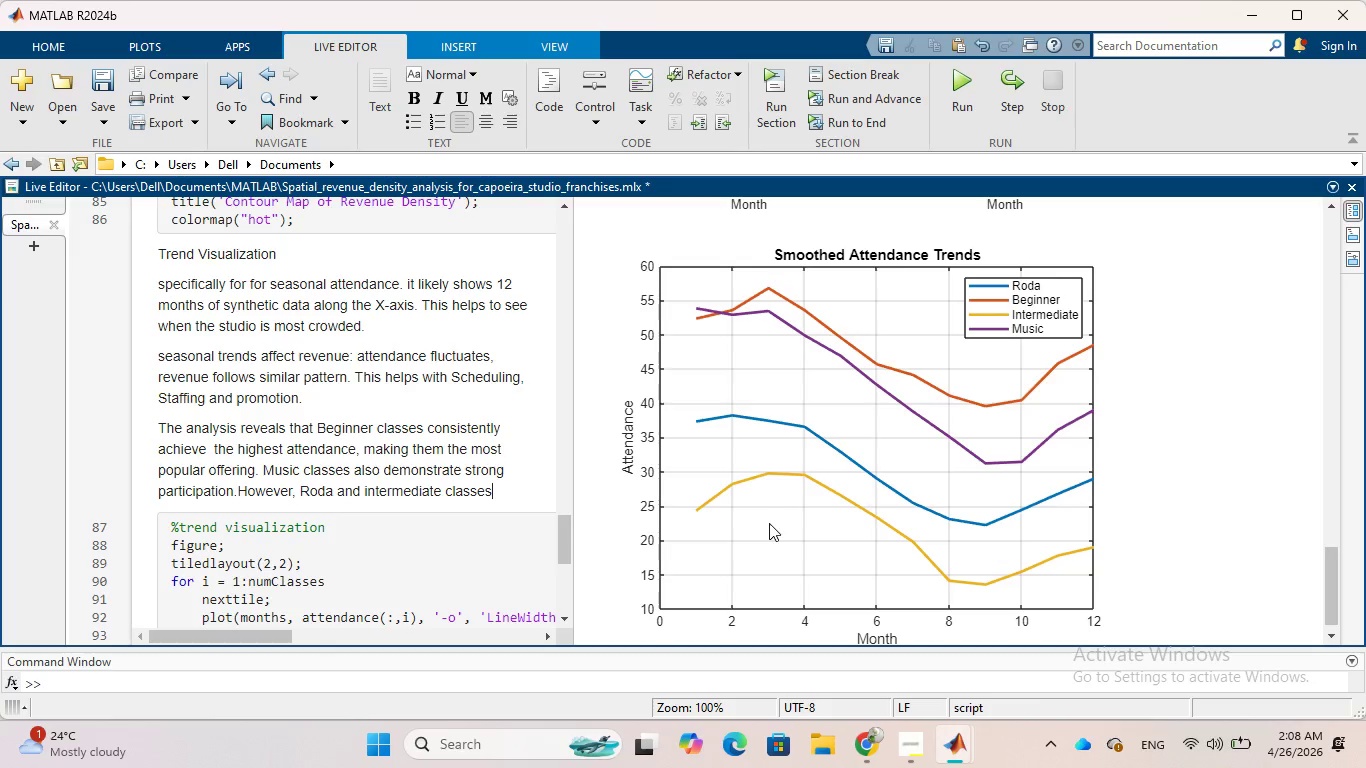 
type( have lower attendane)
 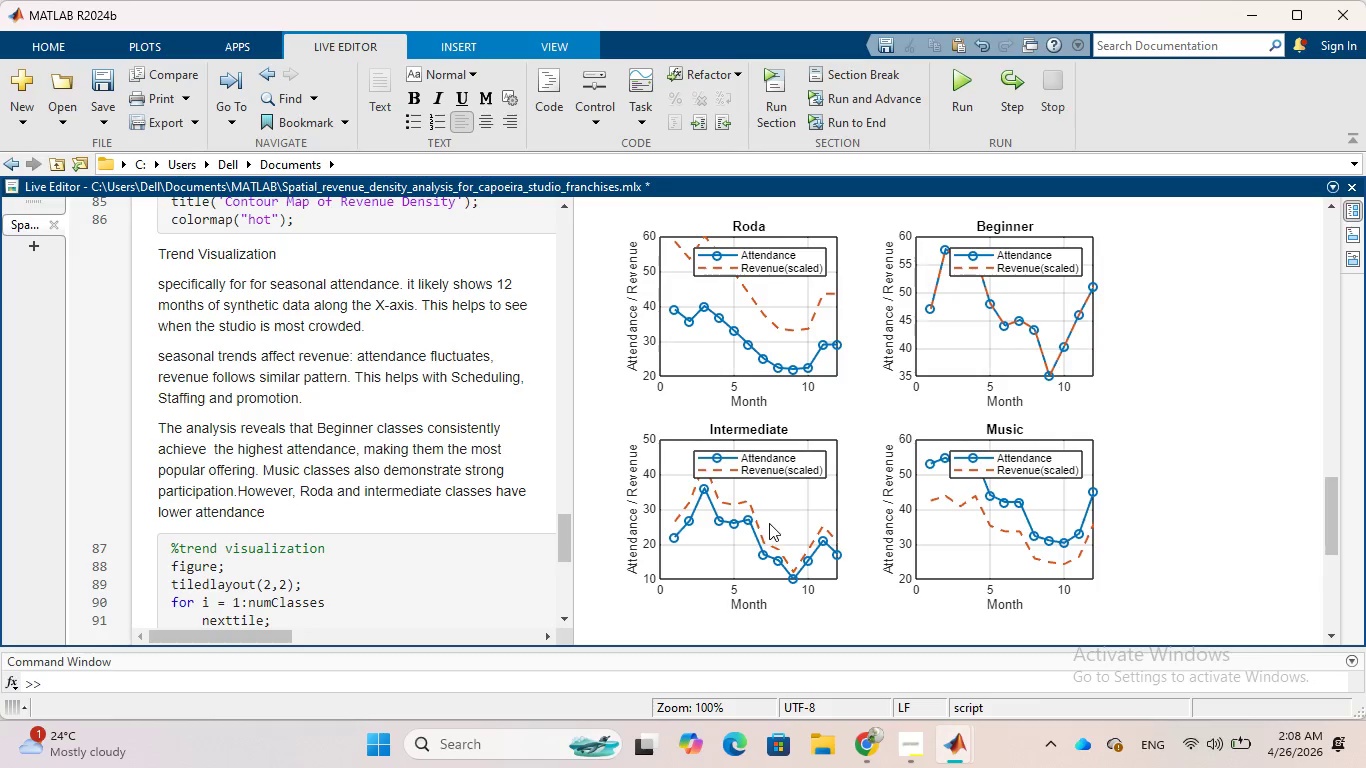 
hold_key(key=C, duration=0.31)
 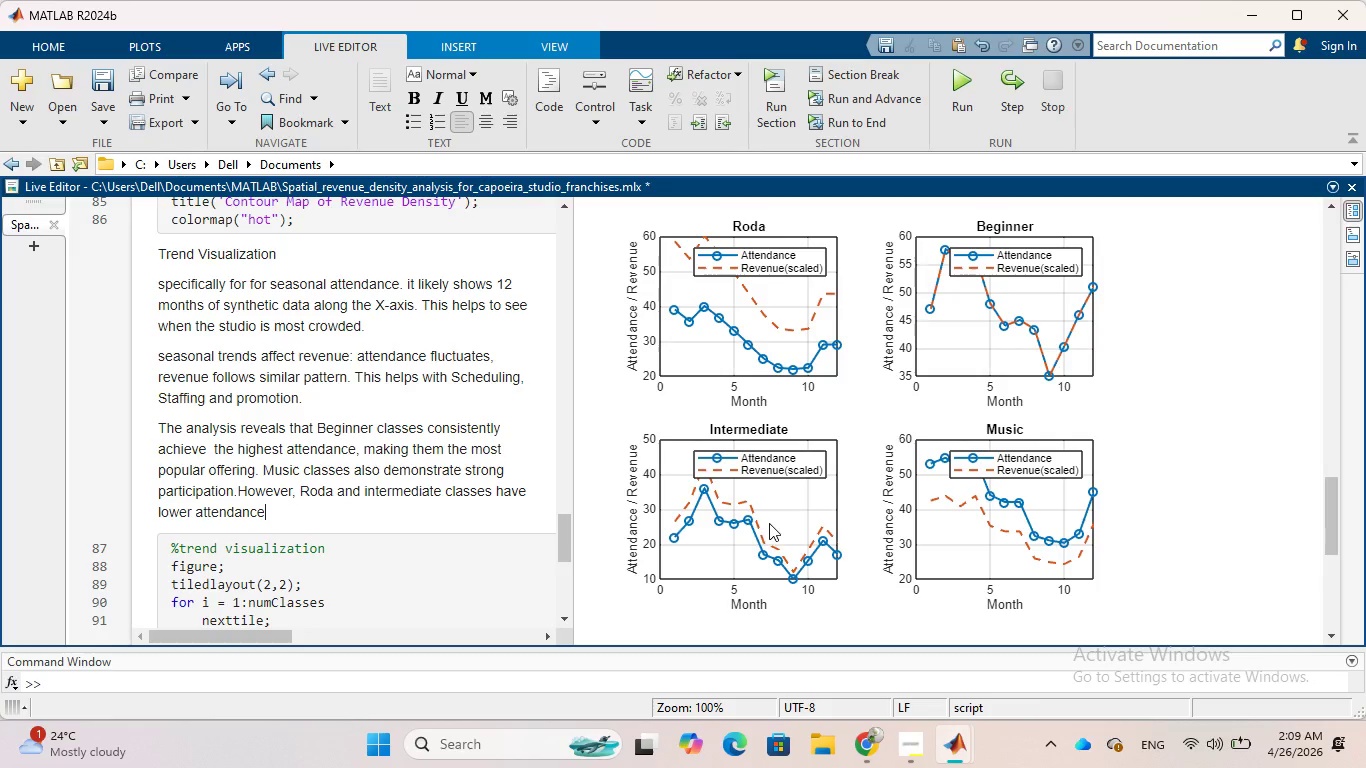 
wait(10.14)
 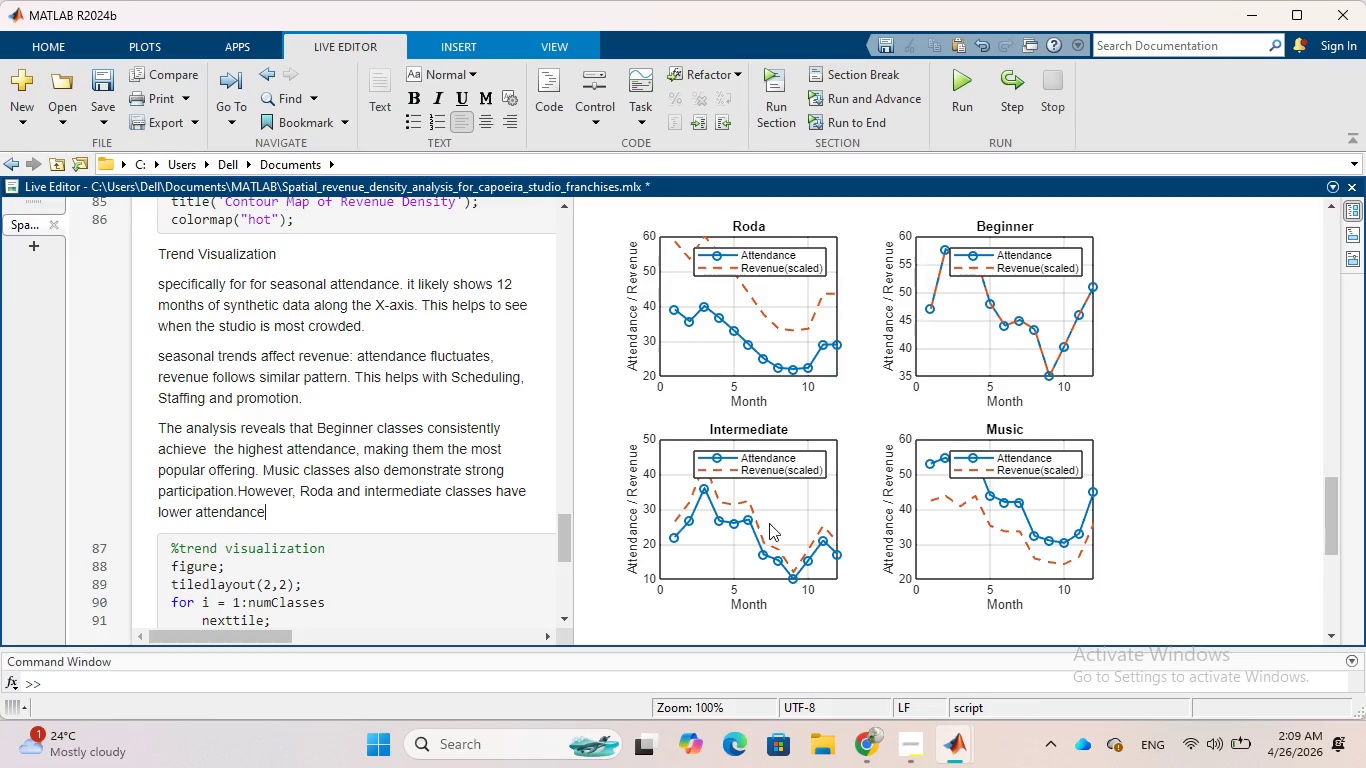 
scroll: coordinate [858, 516], scroll_direction: down, amount: 3.0
 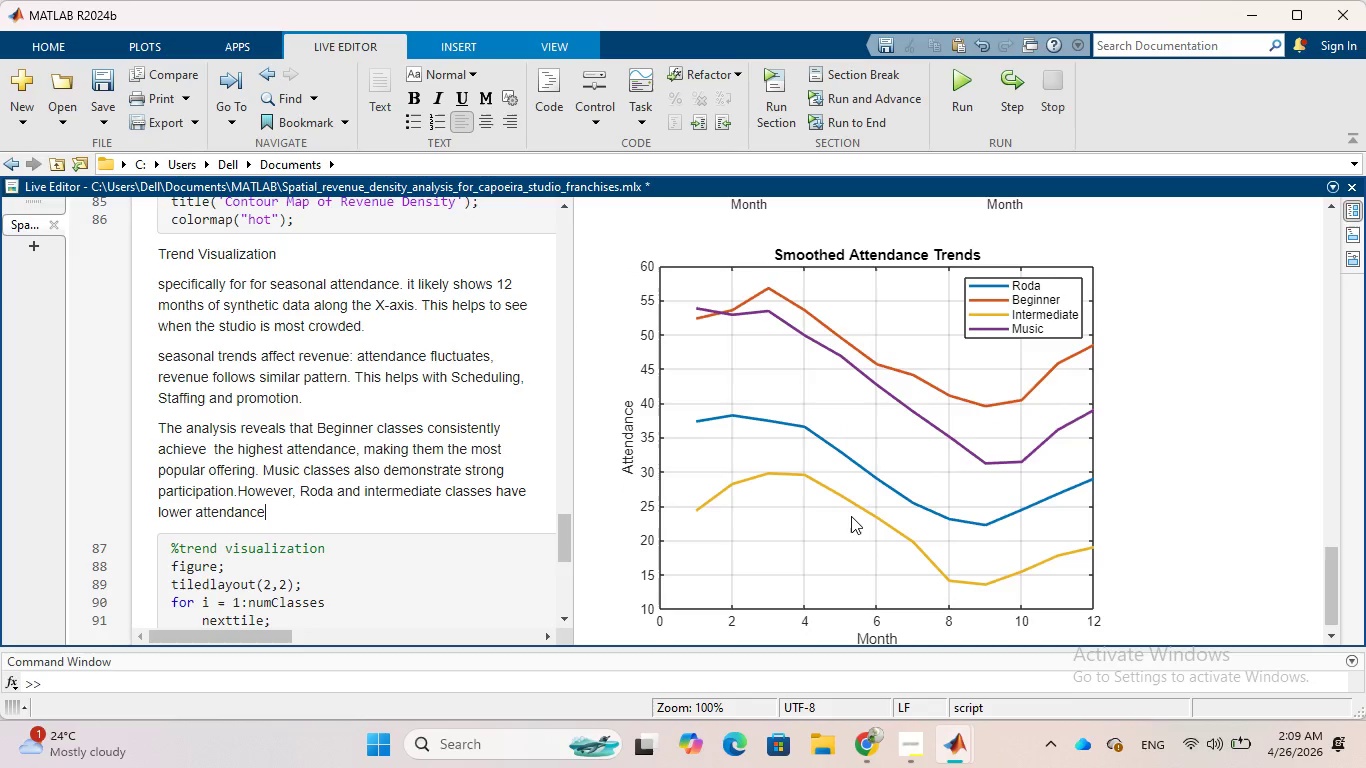 
type(, Roda class may still be efficient)
 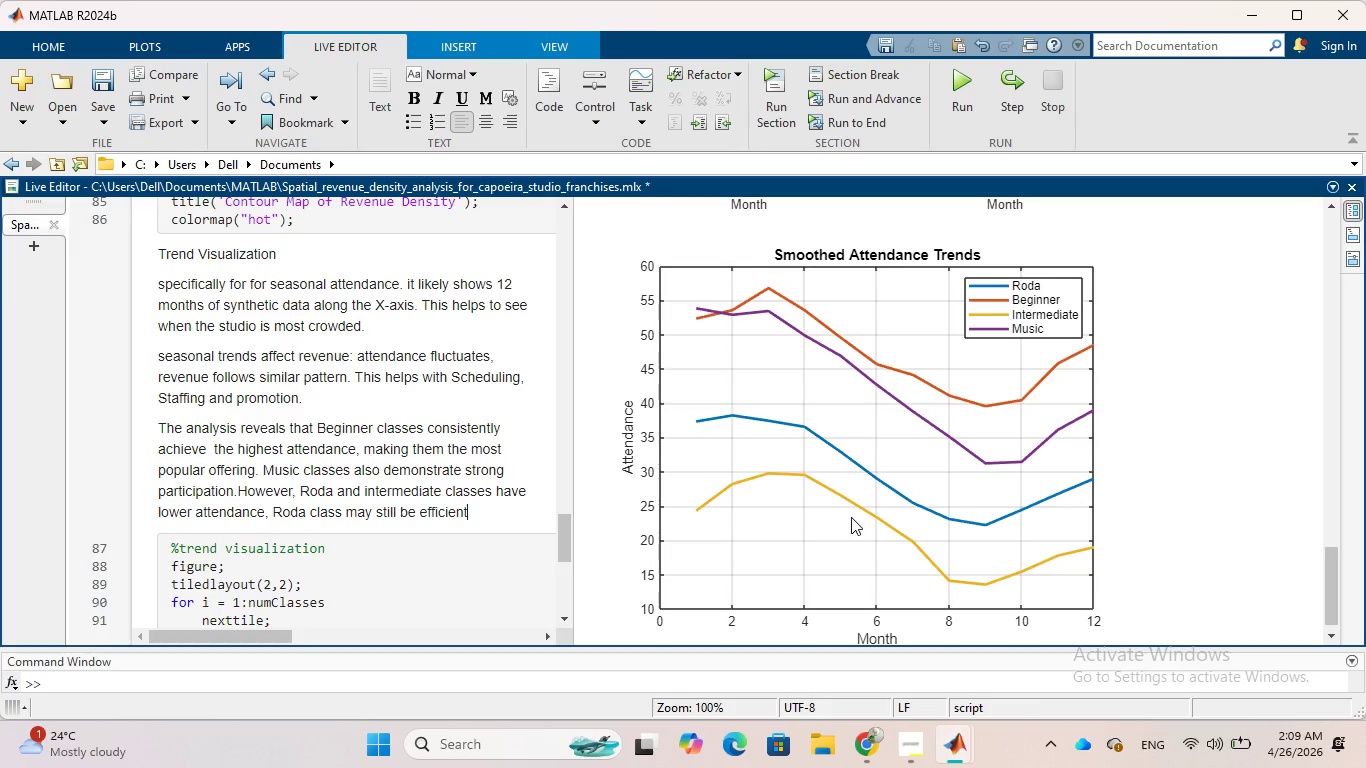 
wait(8.84)
 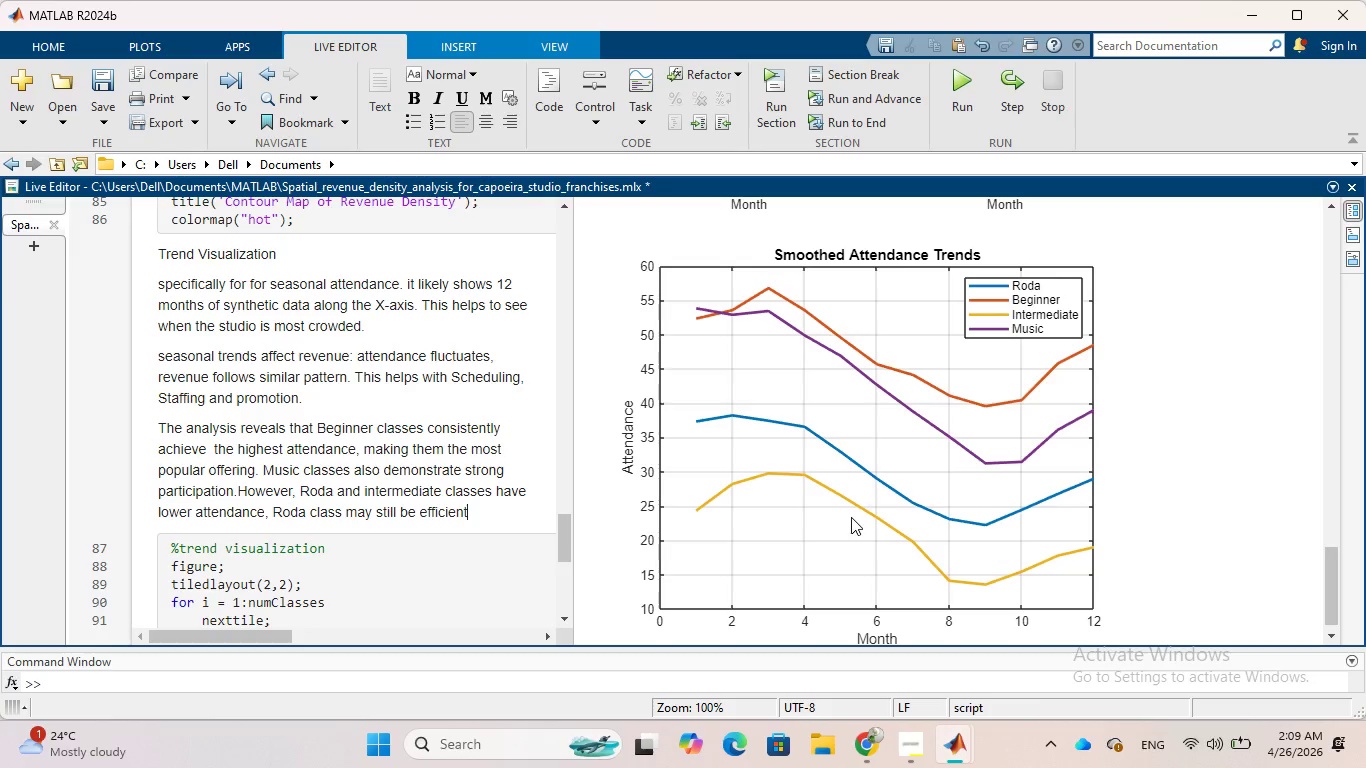 
type( du)
 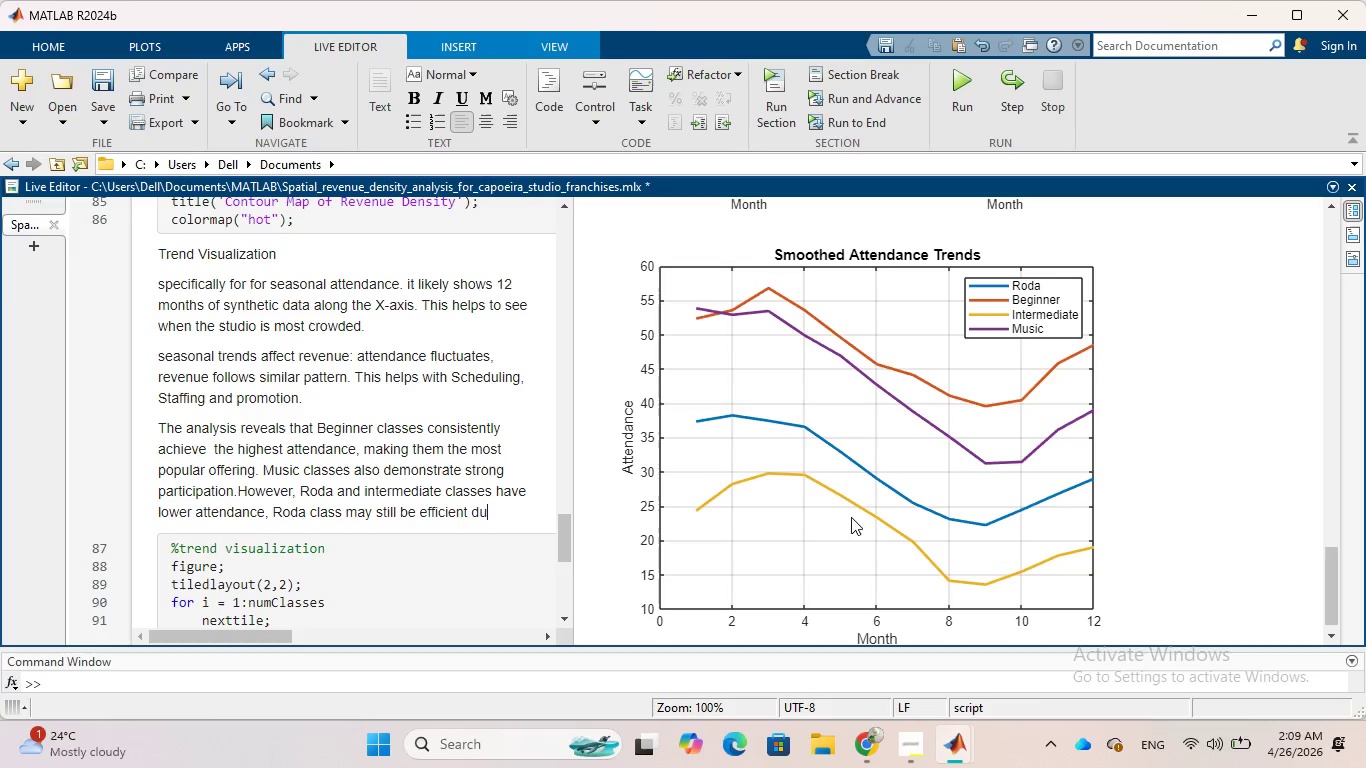 
hold_key(key=Backspace, duration=1.27)
 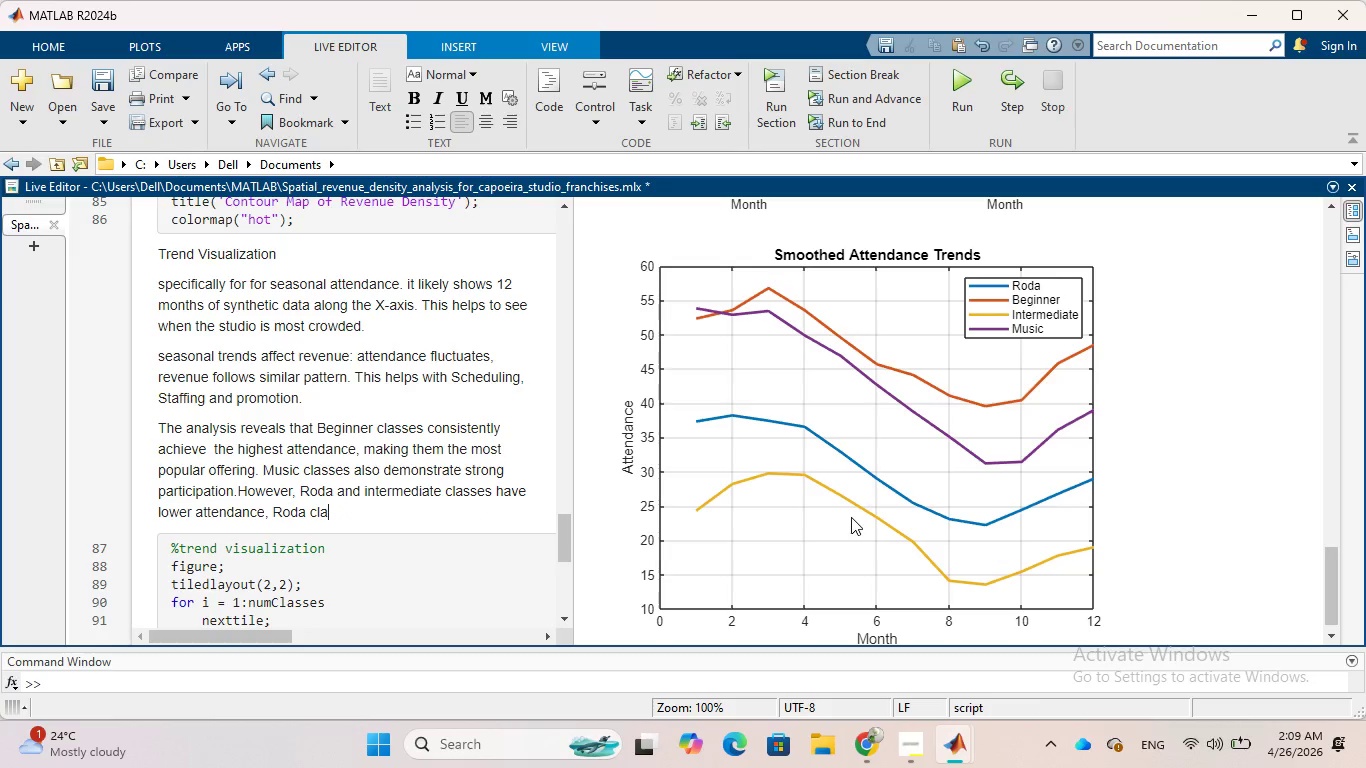 
key(Backspace)
 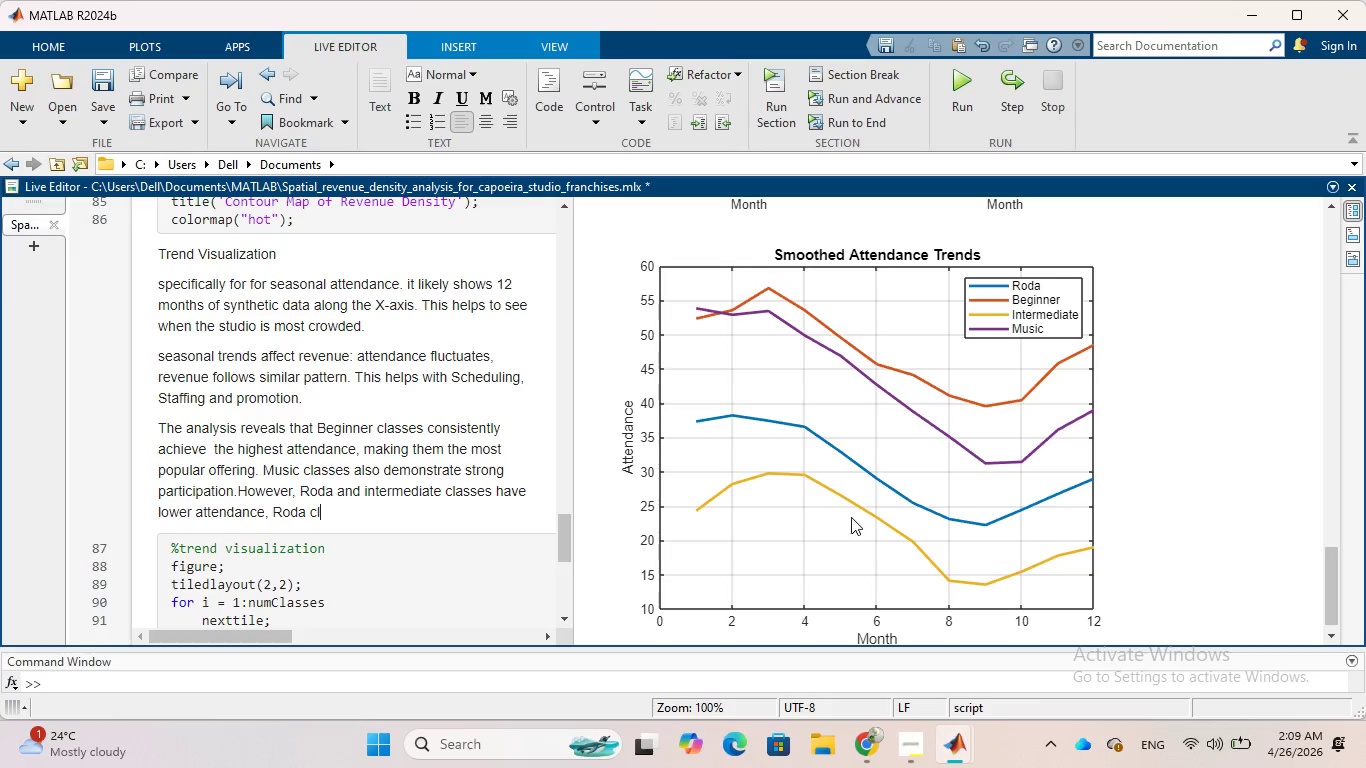 
key(Backspace)
 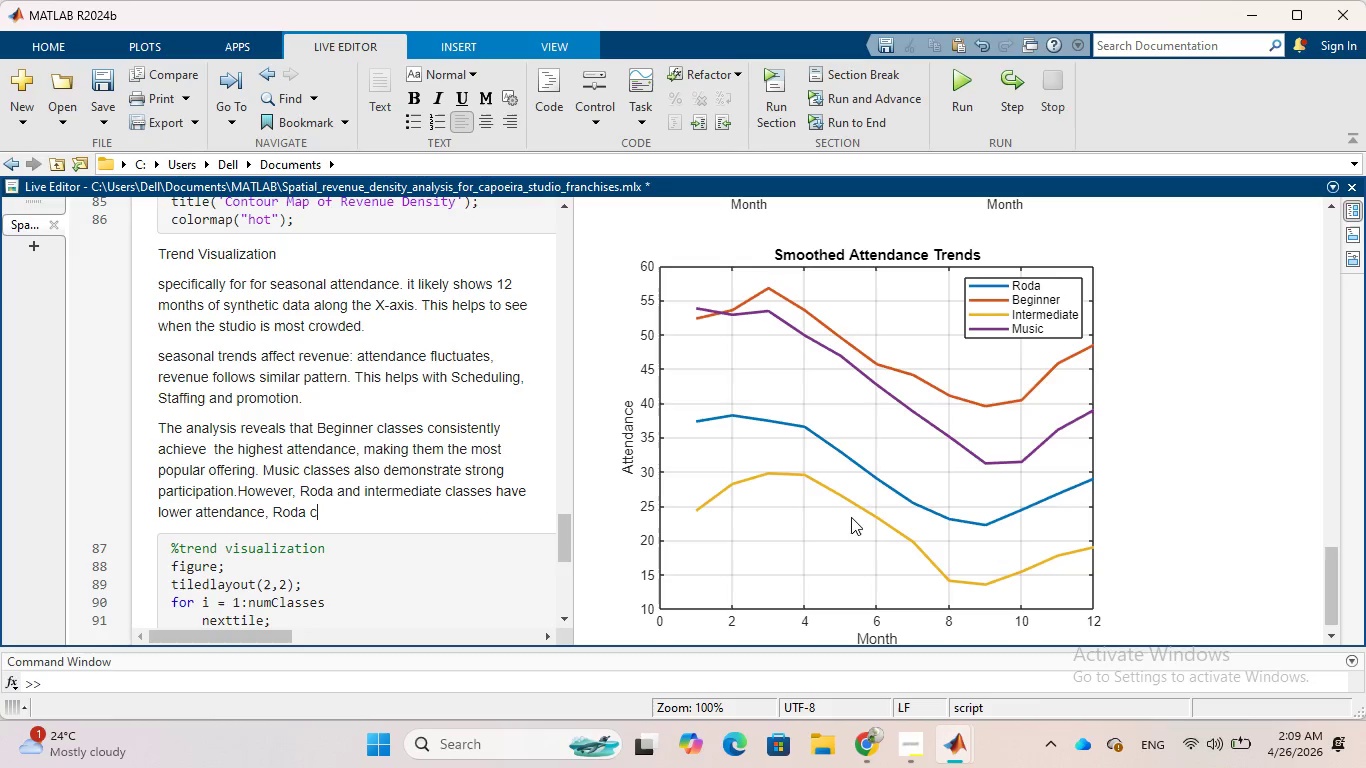 
key(Backspace)
 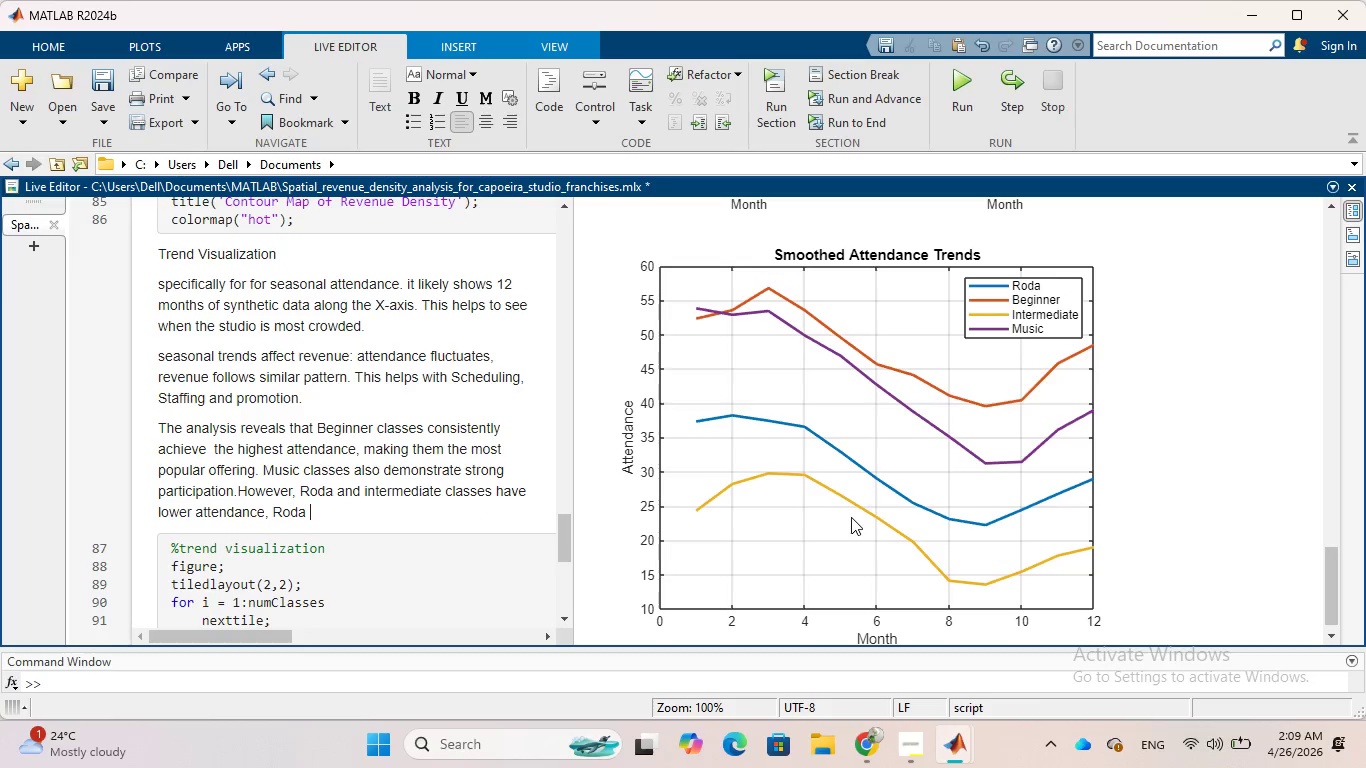 
key(Backspace)
 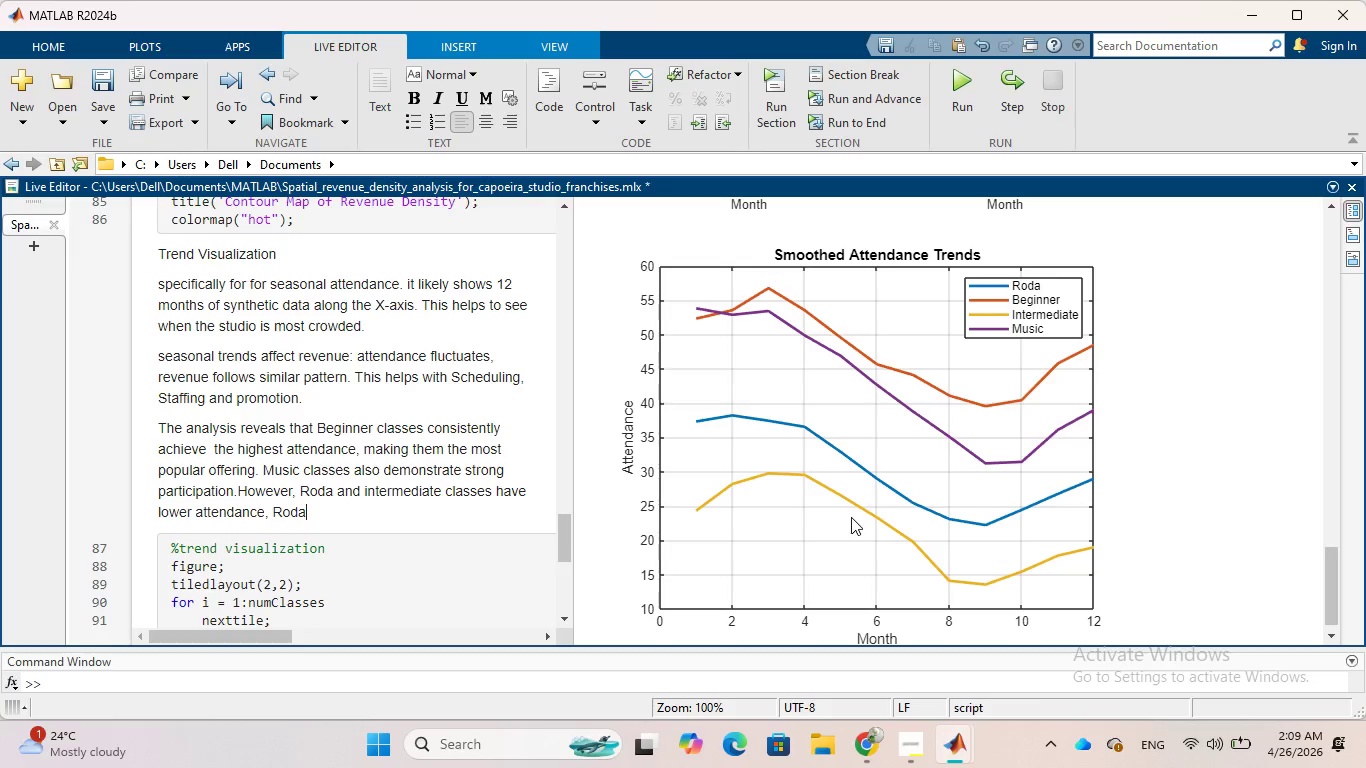 
key(Backspace)
 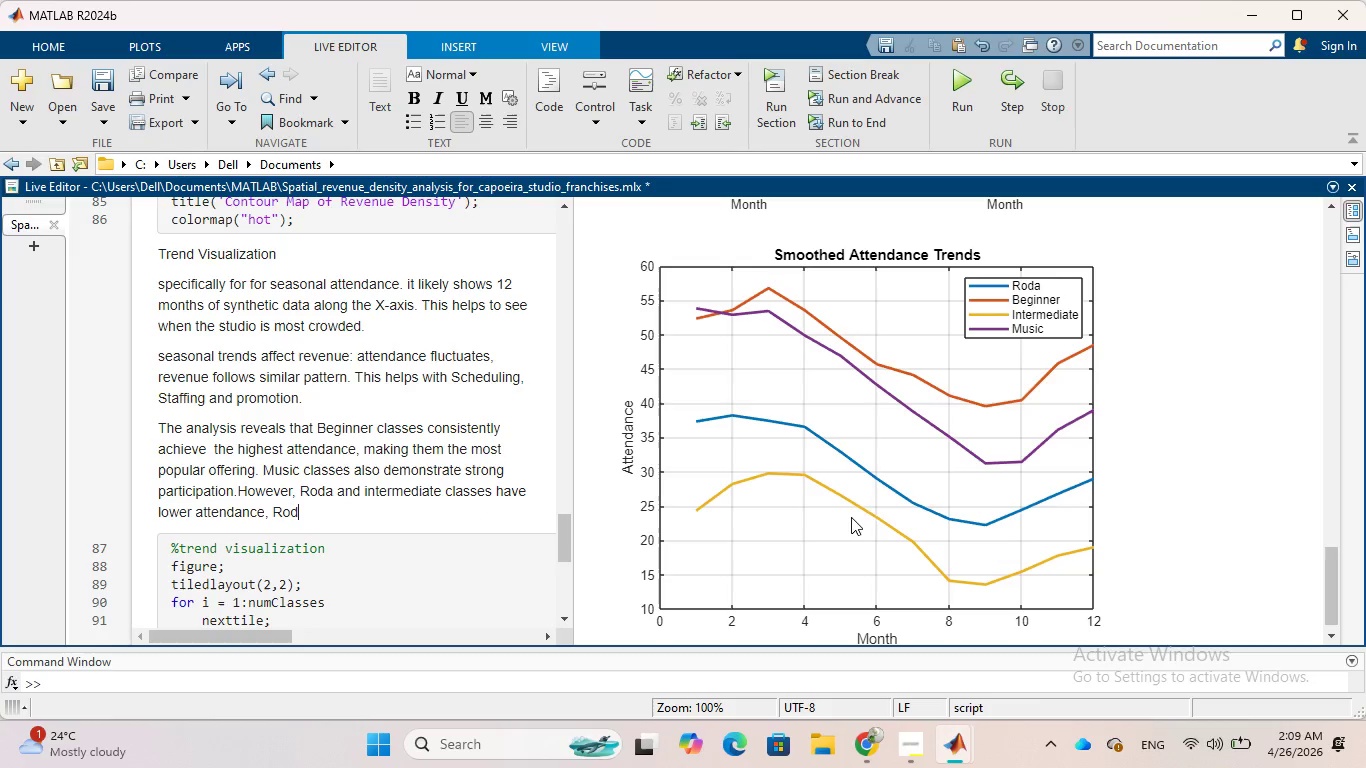 
key(Backspace)
 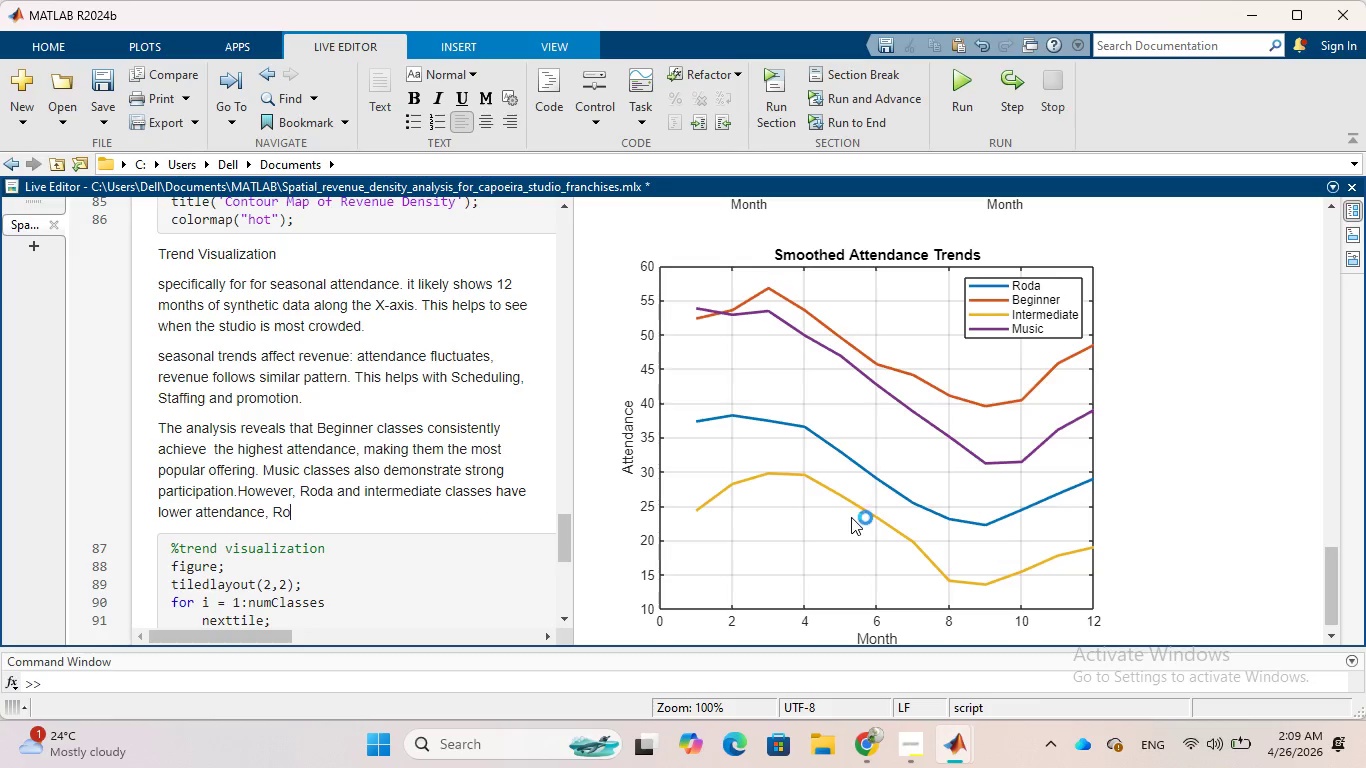 
key(Backspace)
 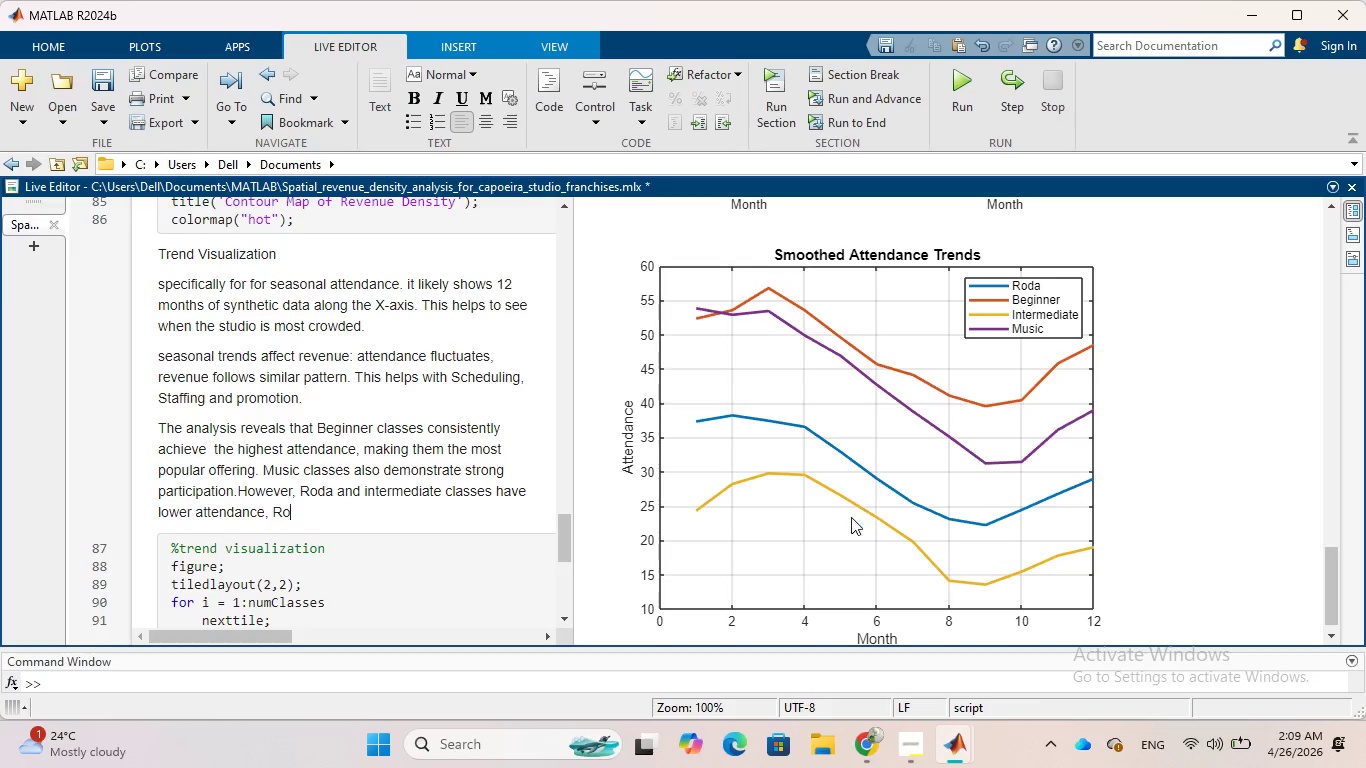 
key(Backspace)
 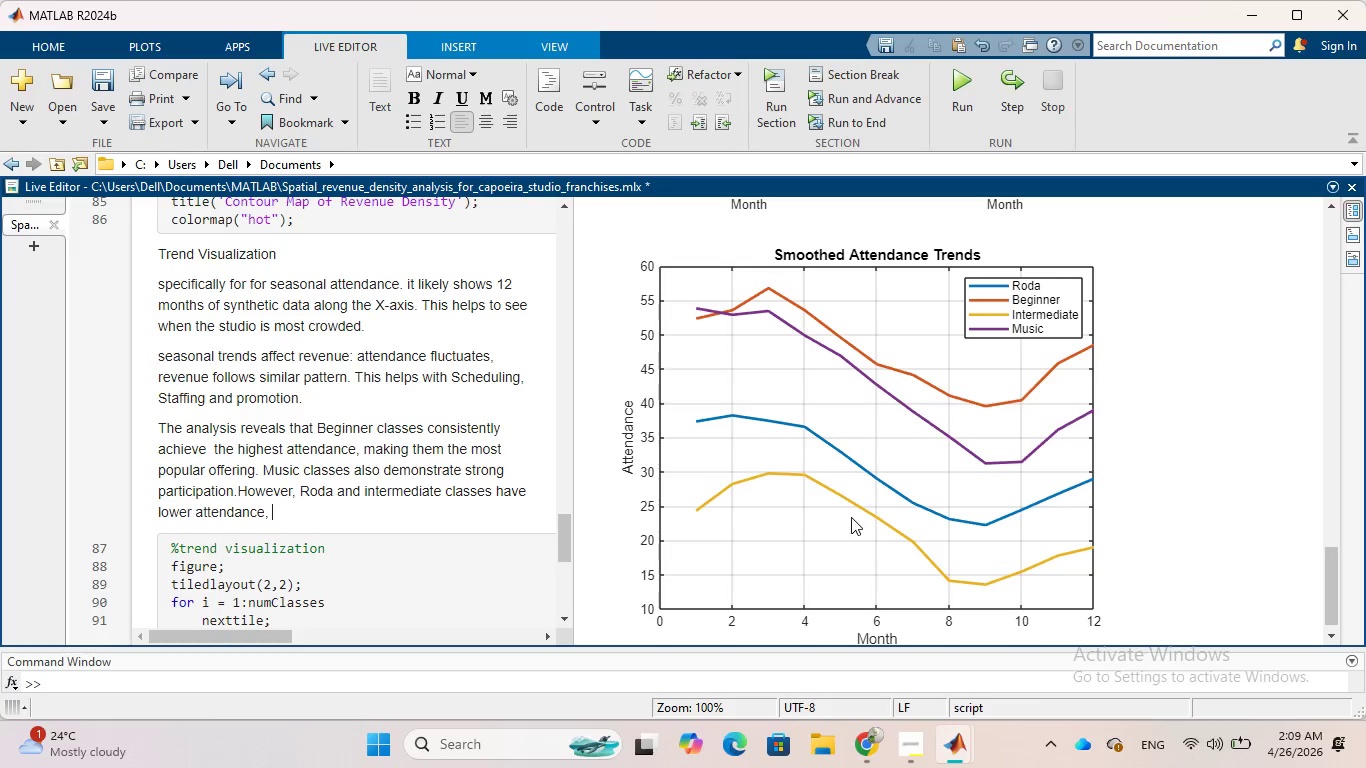 
key(Backspace)
 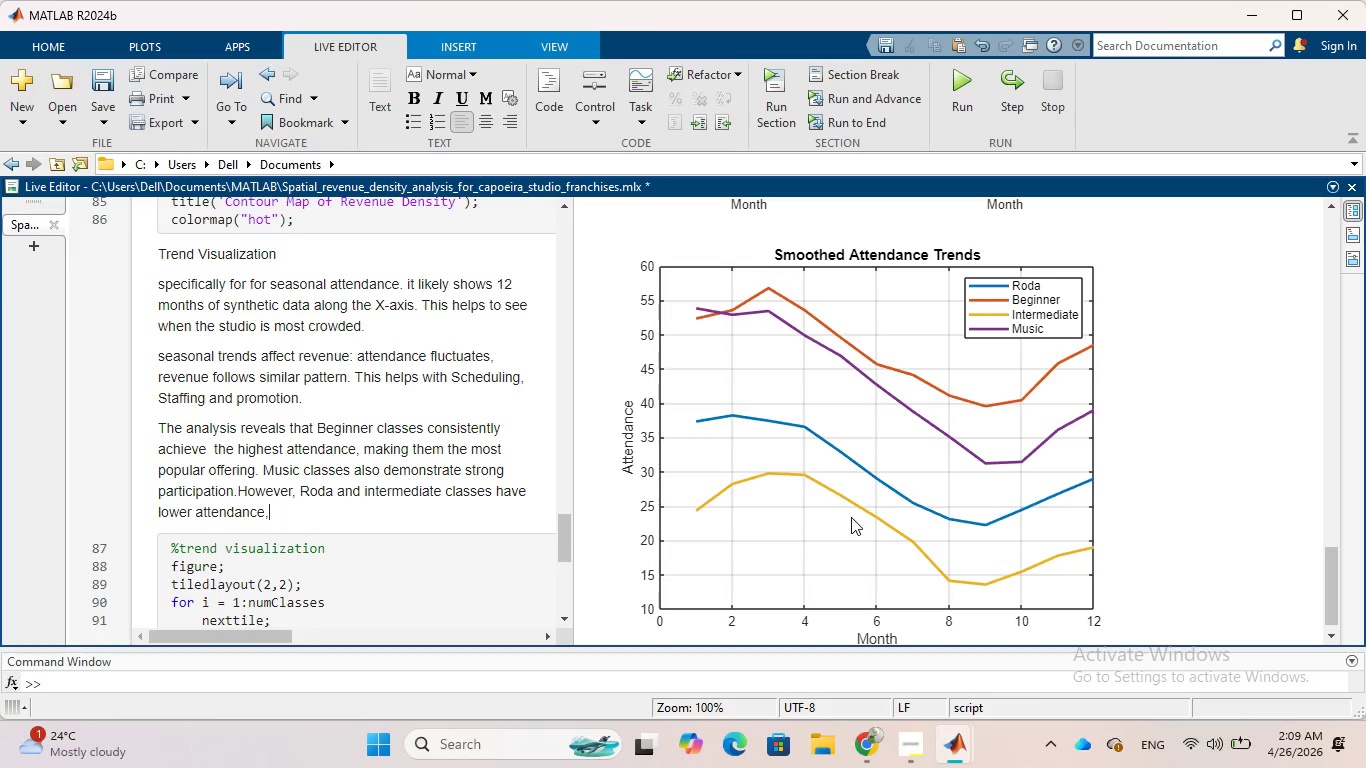 
key(Backspace)
 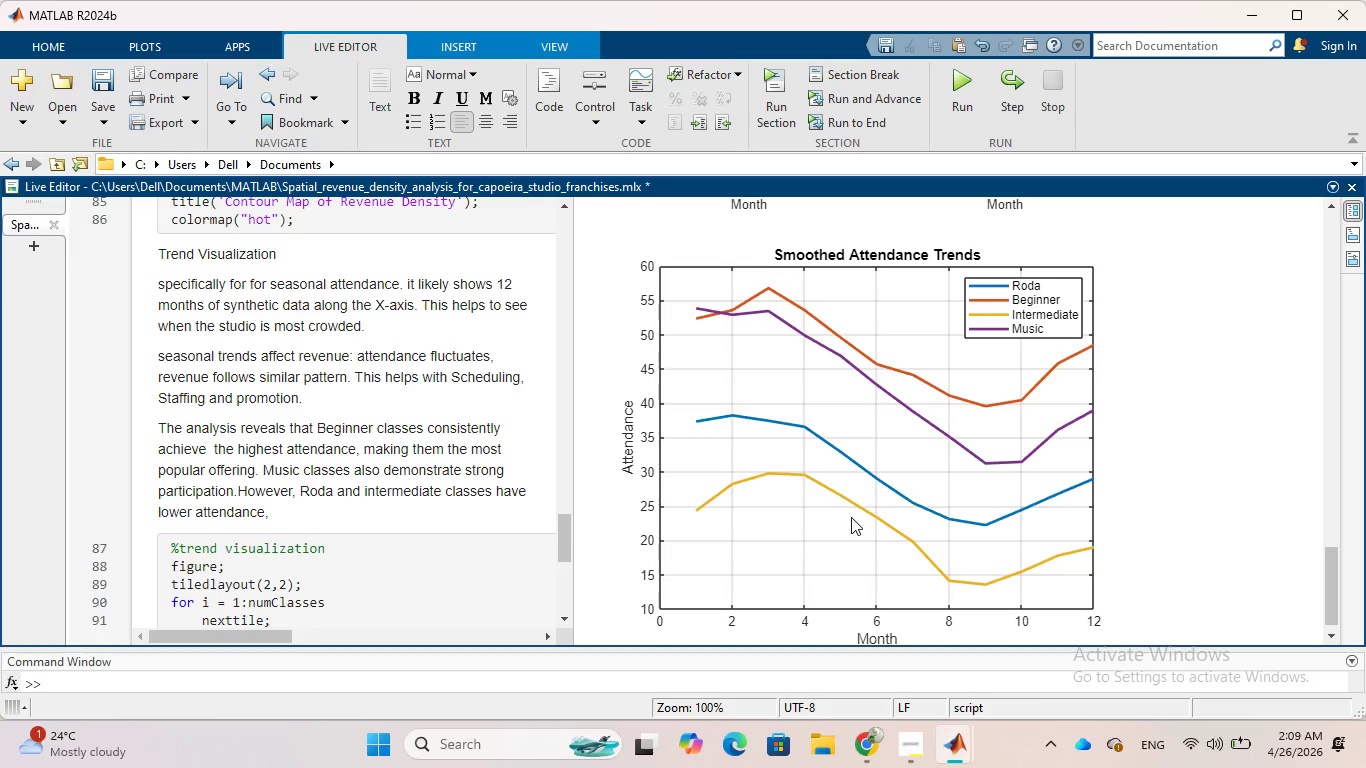 
key(Backspace)
 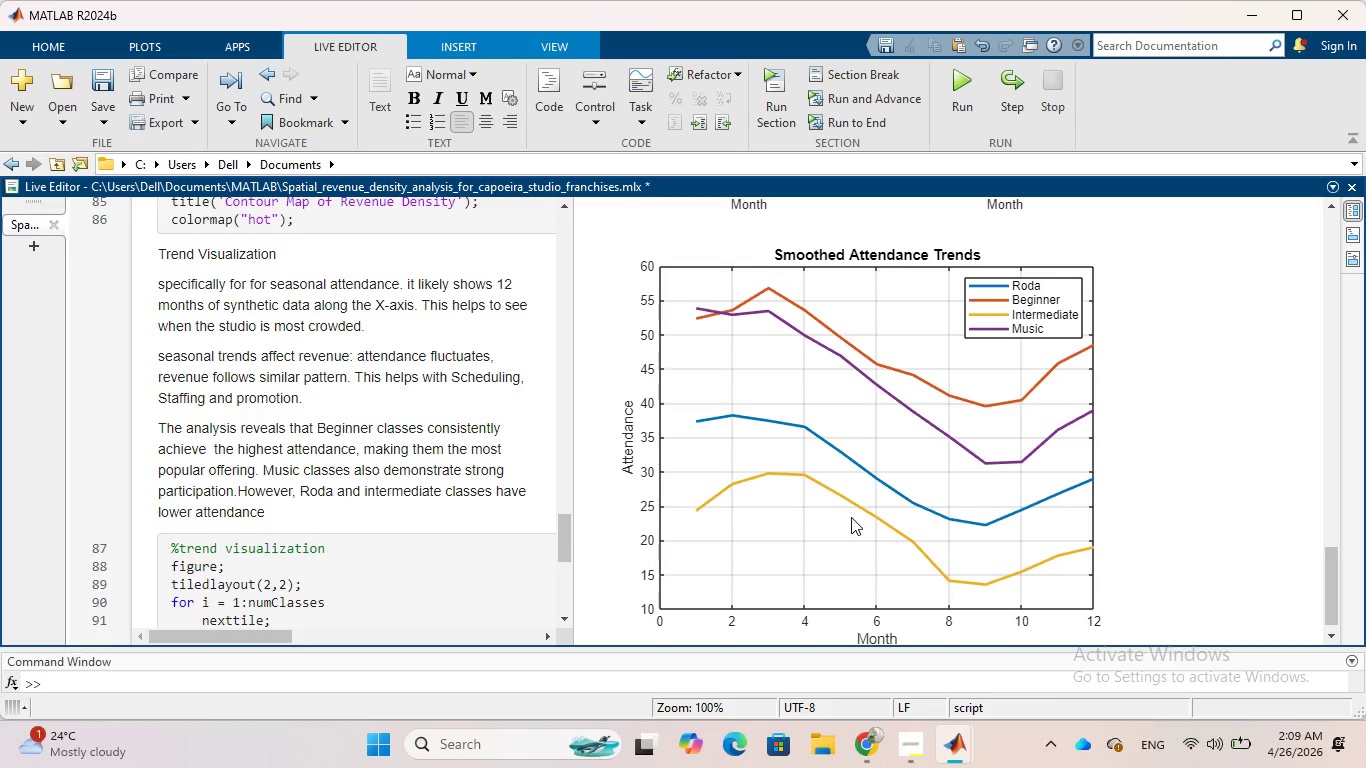 
wait(15.62)
 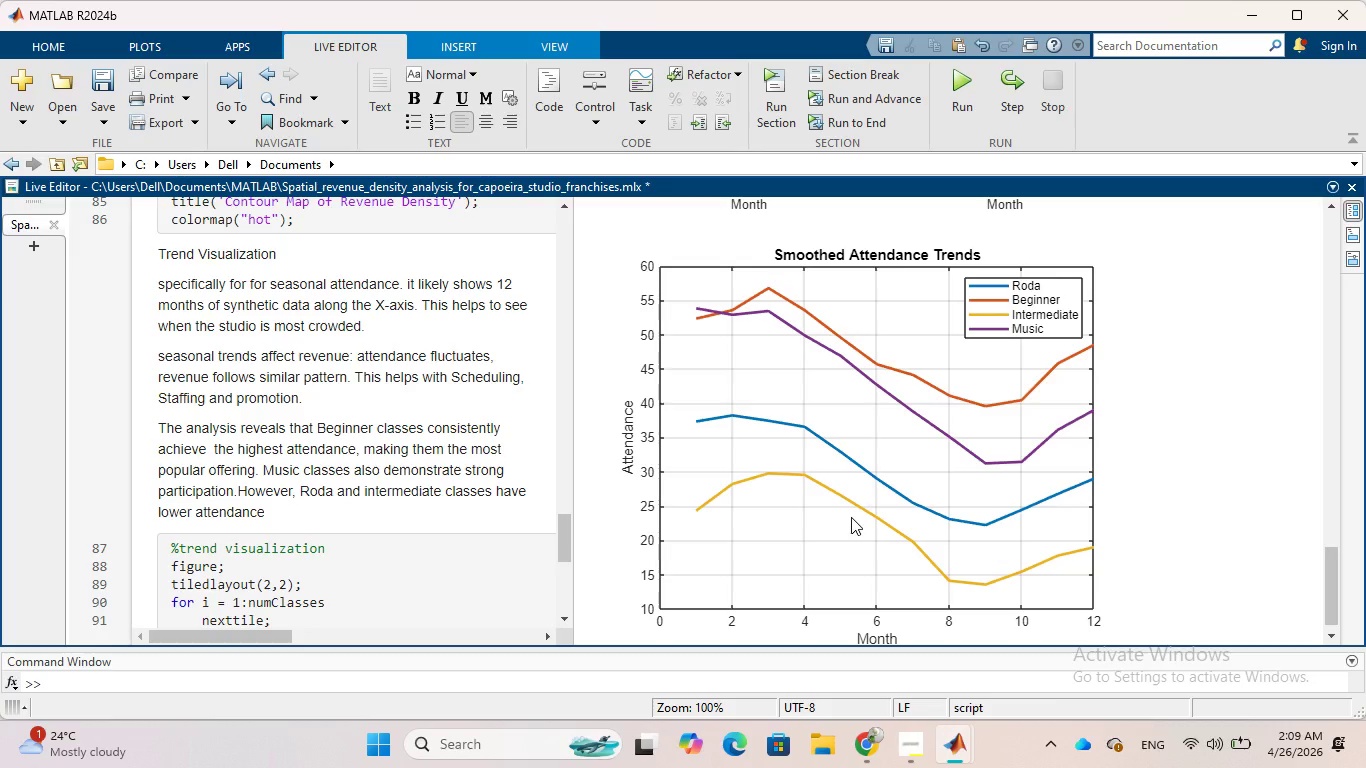 
key(Period)
 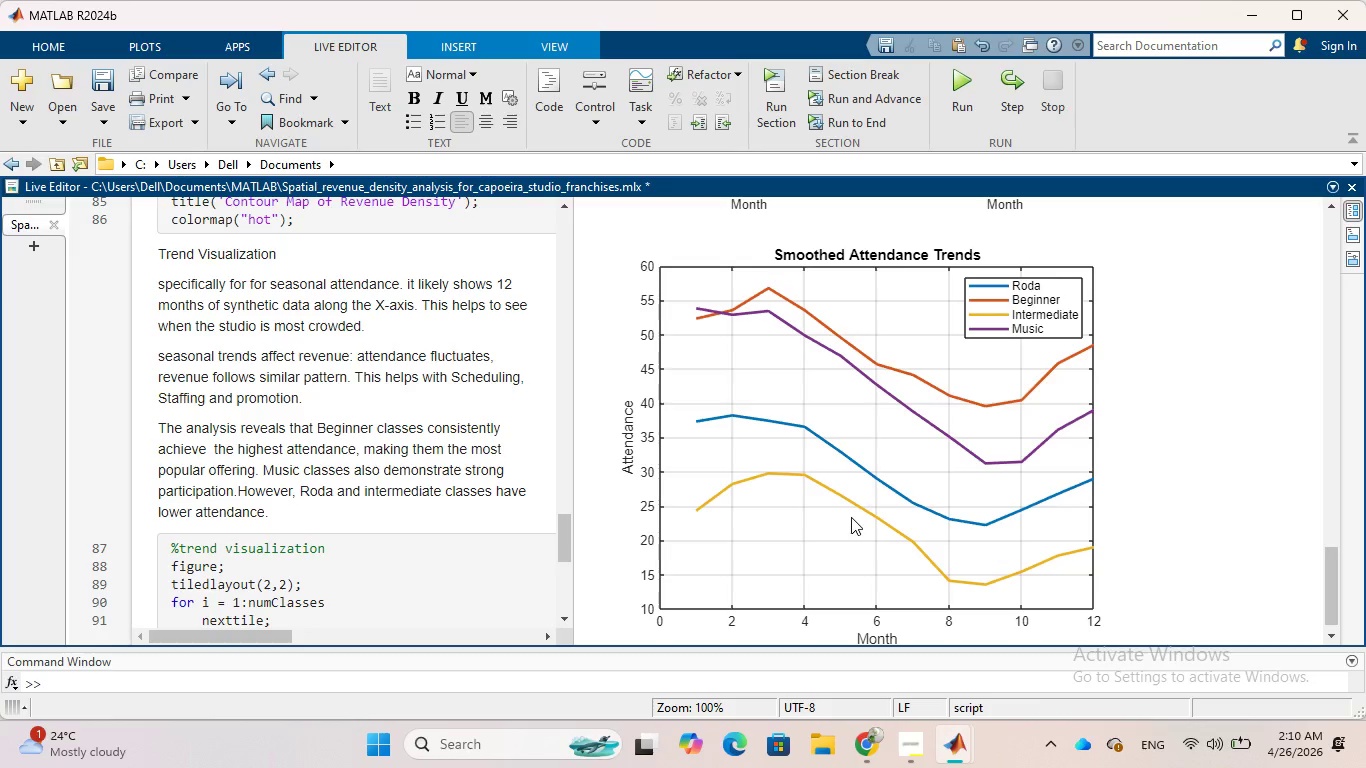 
key(Space)
 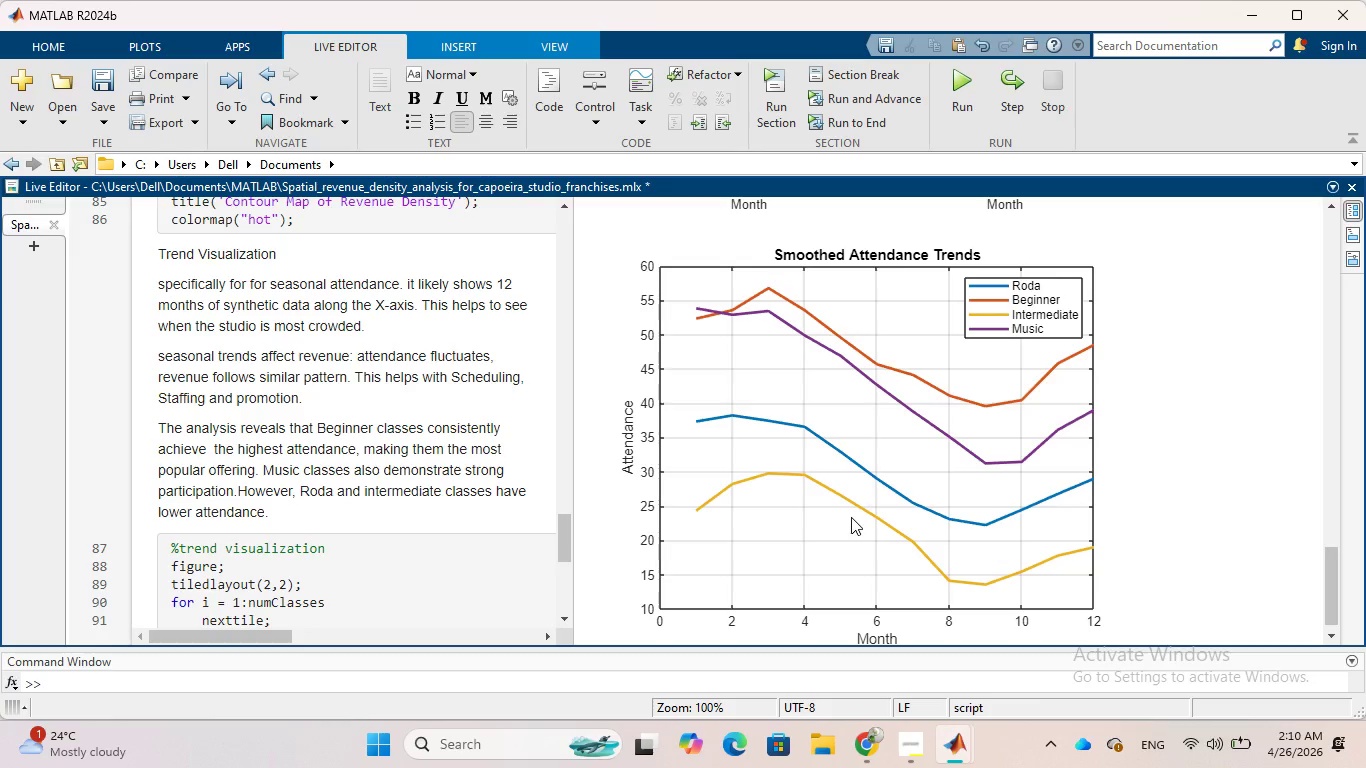 
wait(7.5)
 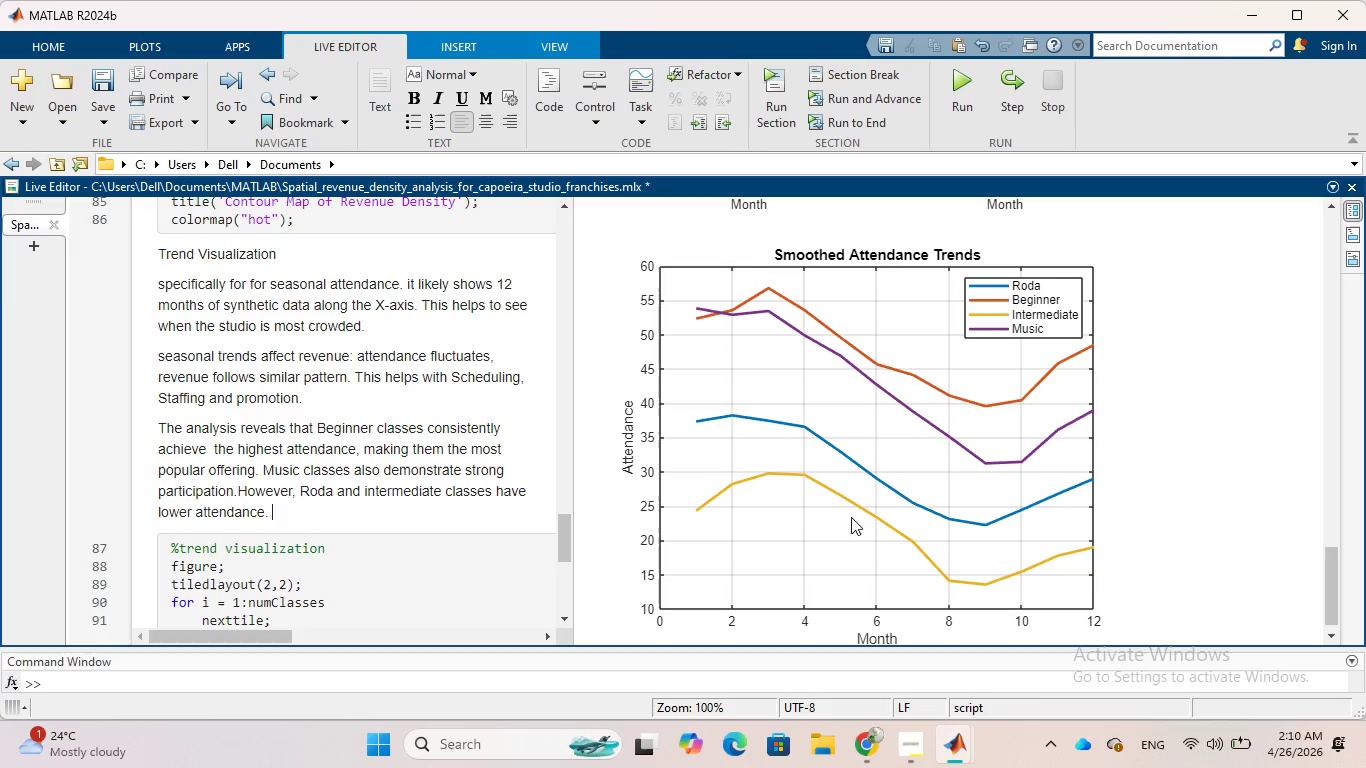 
type(So, with )
 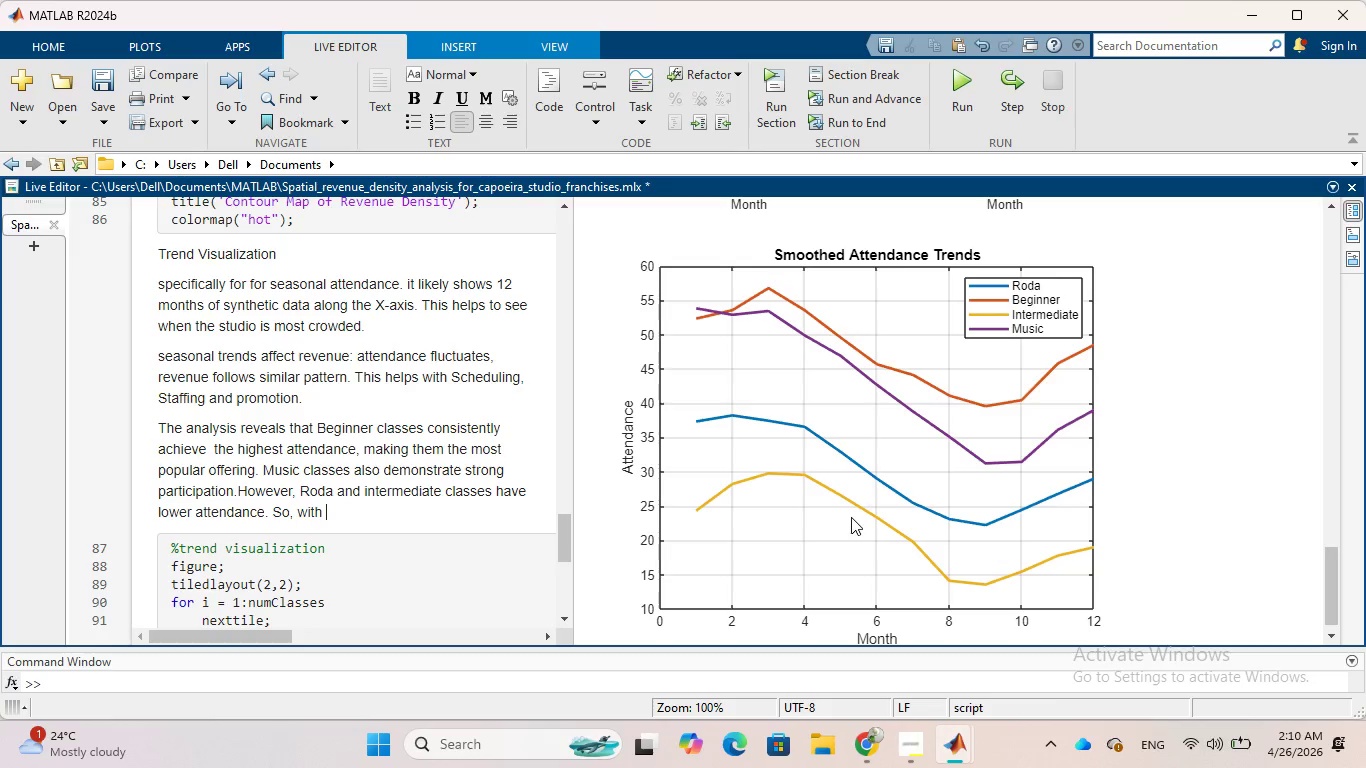 
type(high spa in ro)
 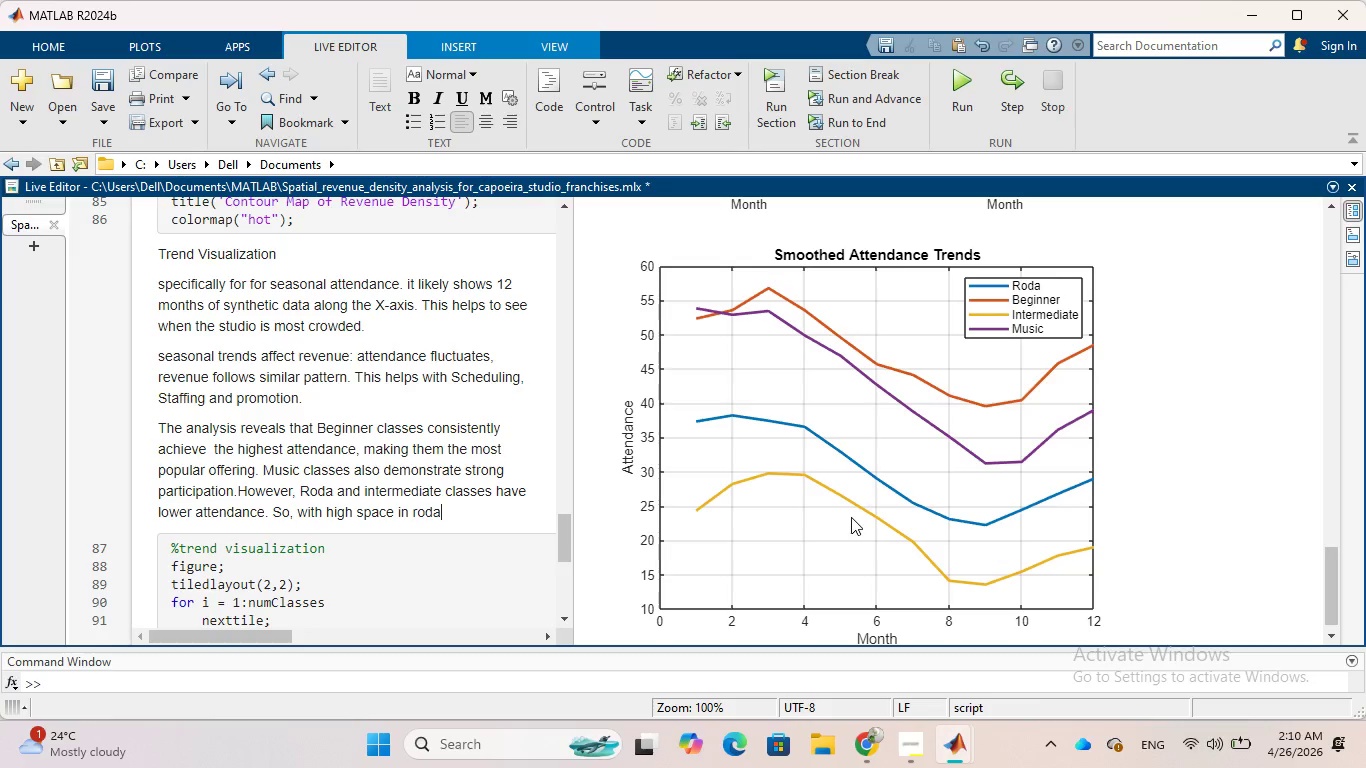 
hold_key(key=C, duration=0.31)
 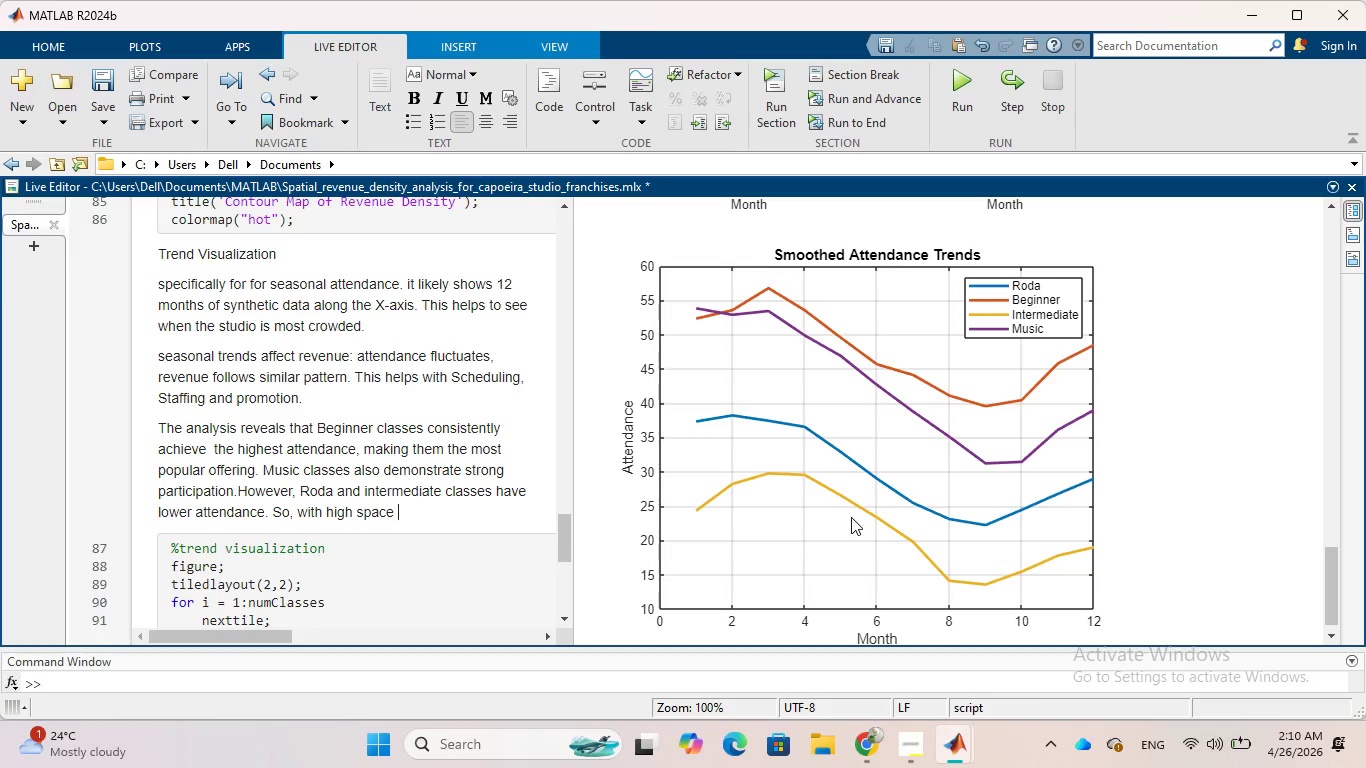 
hold_key(key=E, duration=0.36)
 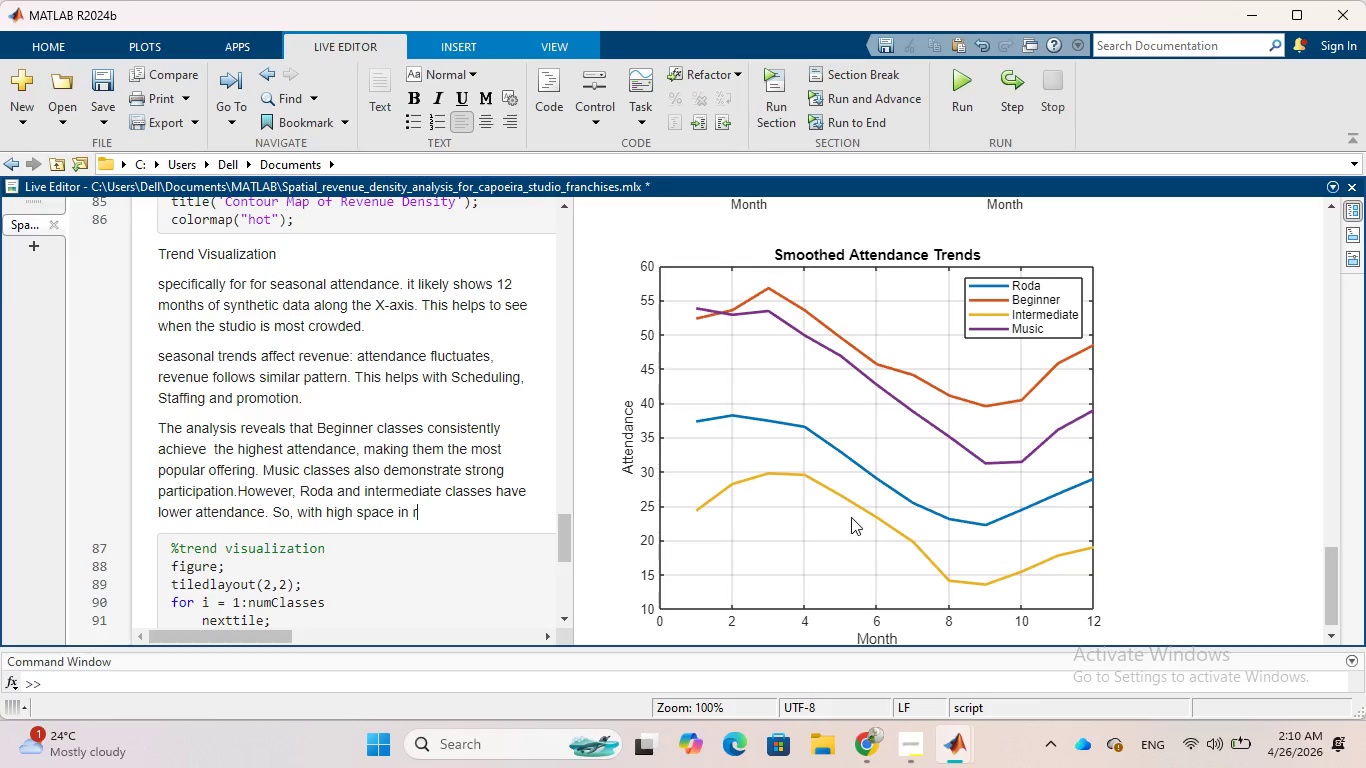 
hold_key(key=D, duration=0.33)
 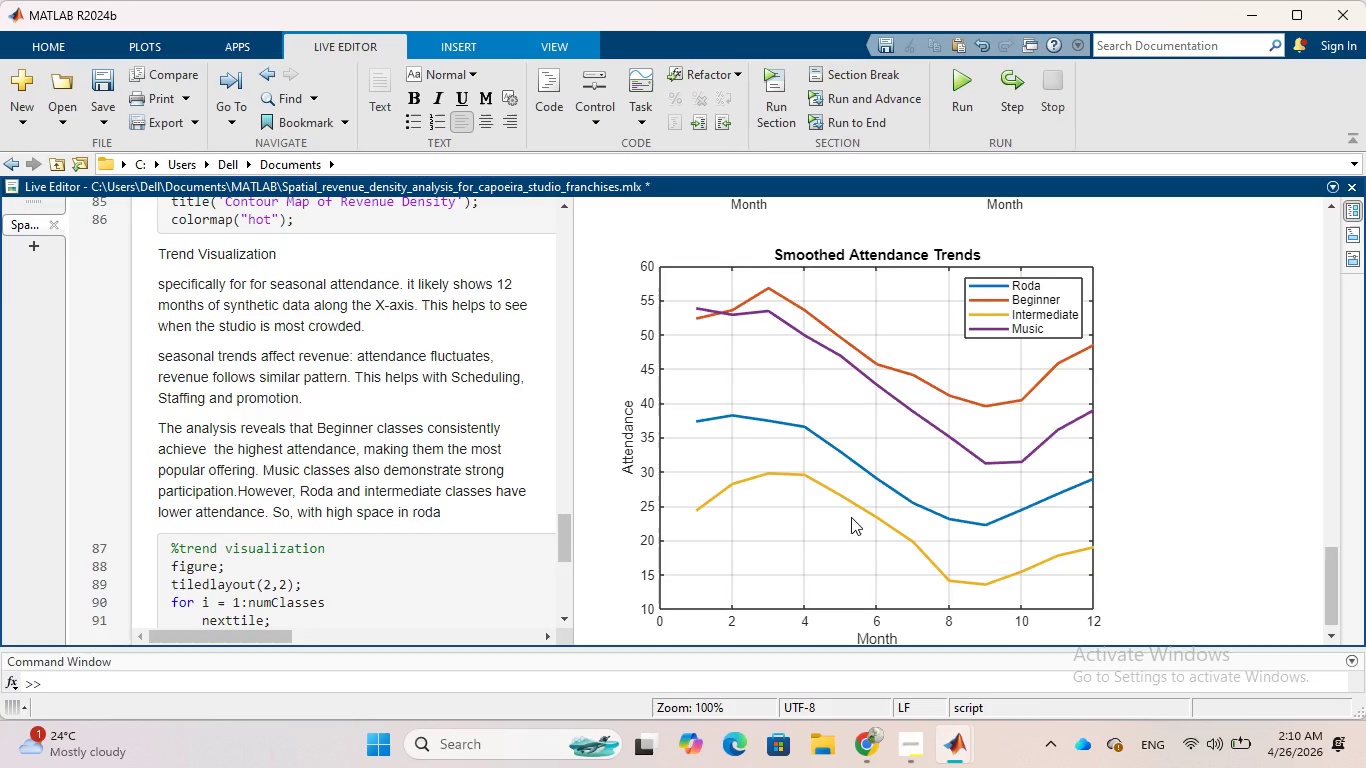 
hold_key(key=A, duration=0.34)
 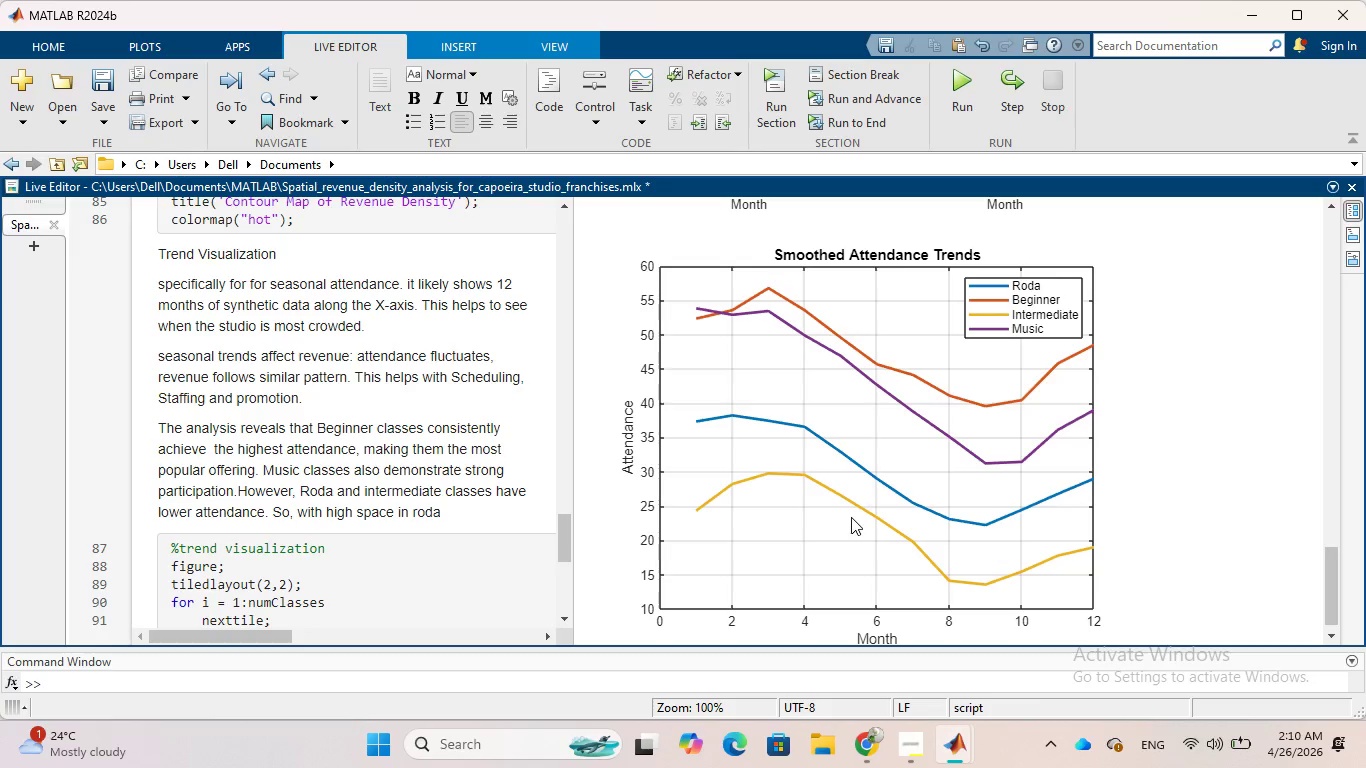 
type( ad )
 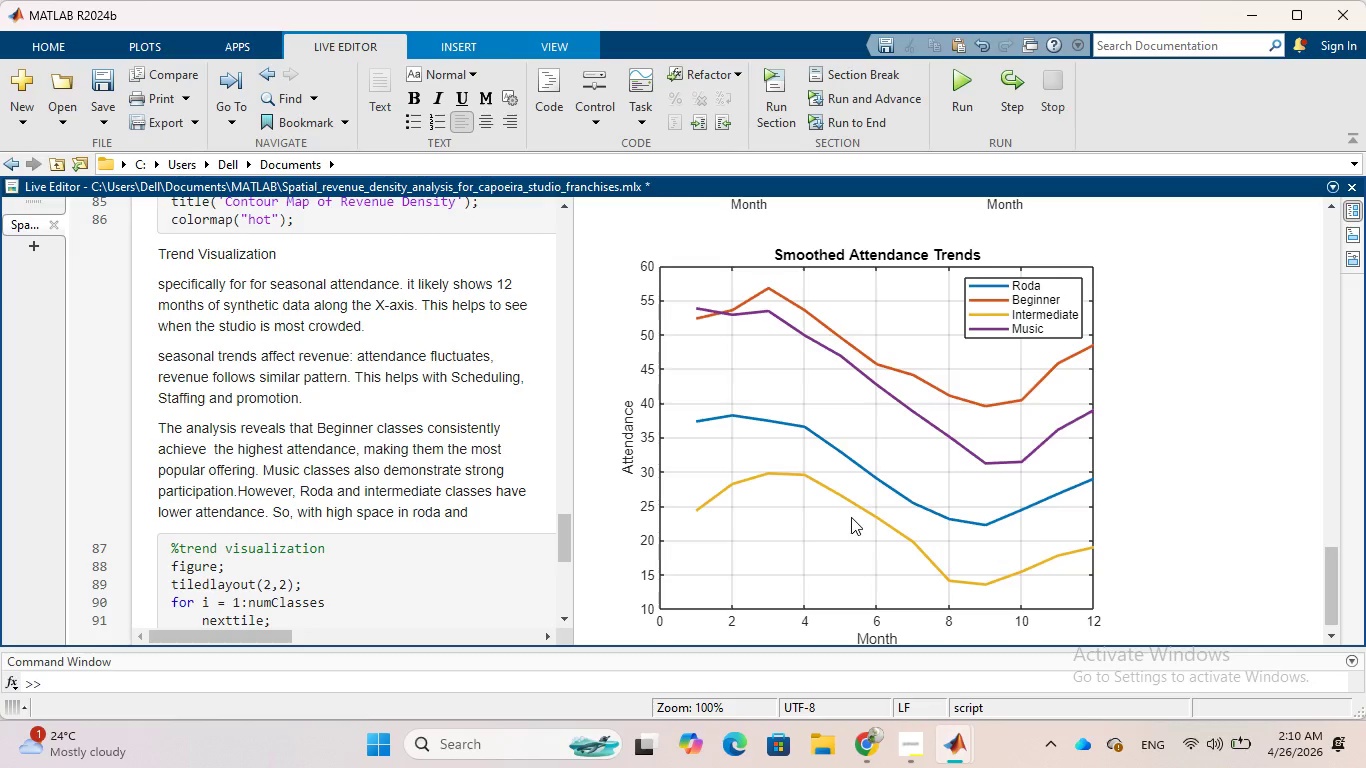 
hold_key(key=N, duration=0.33)
 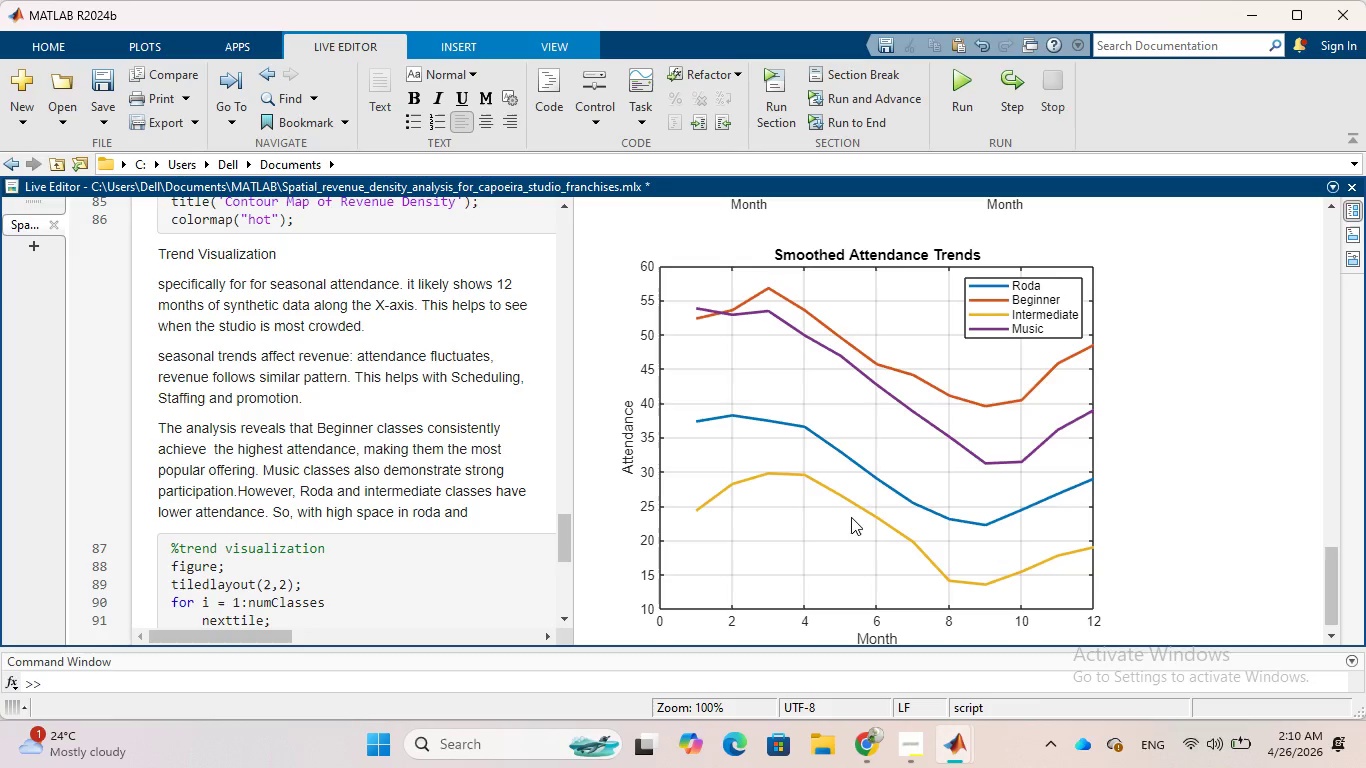 
type(intermediate classes )
 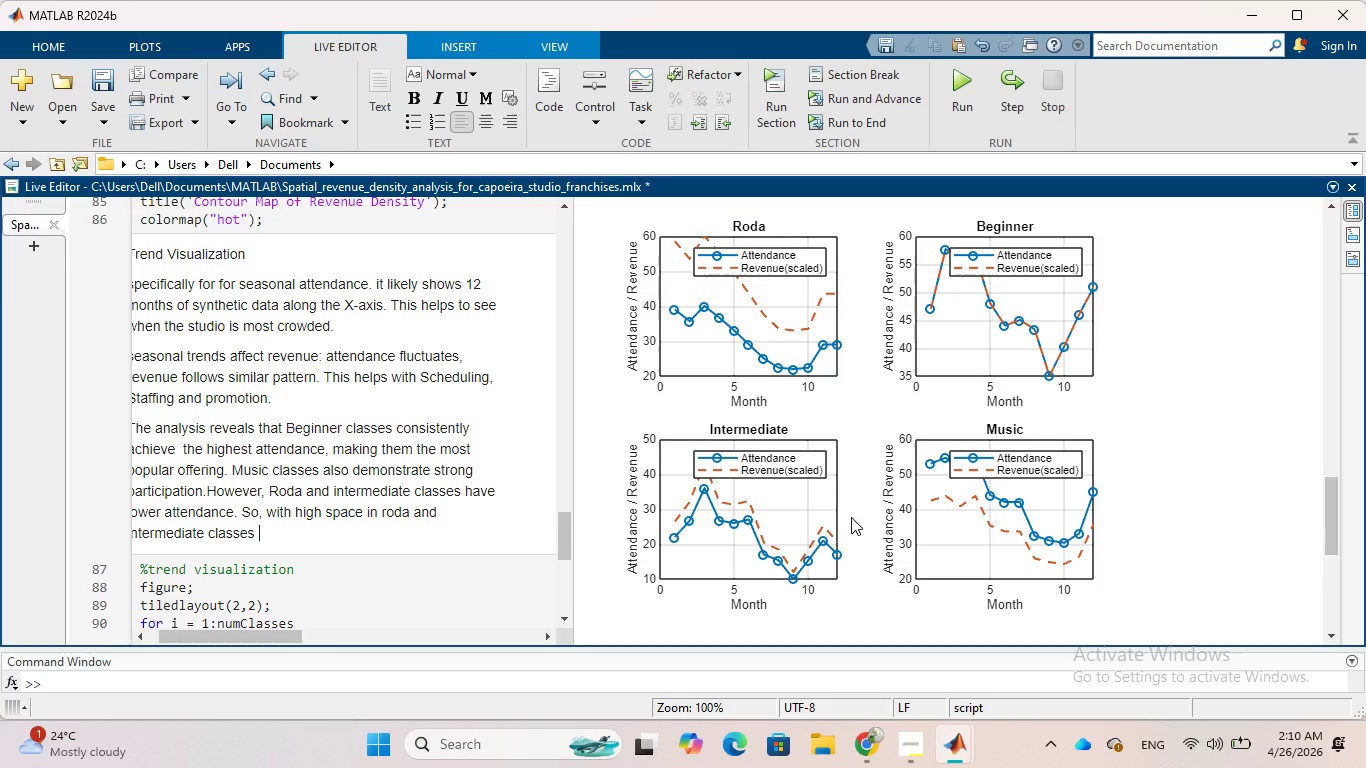 
wait(13.55)
 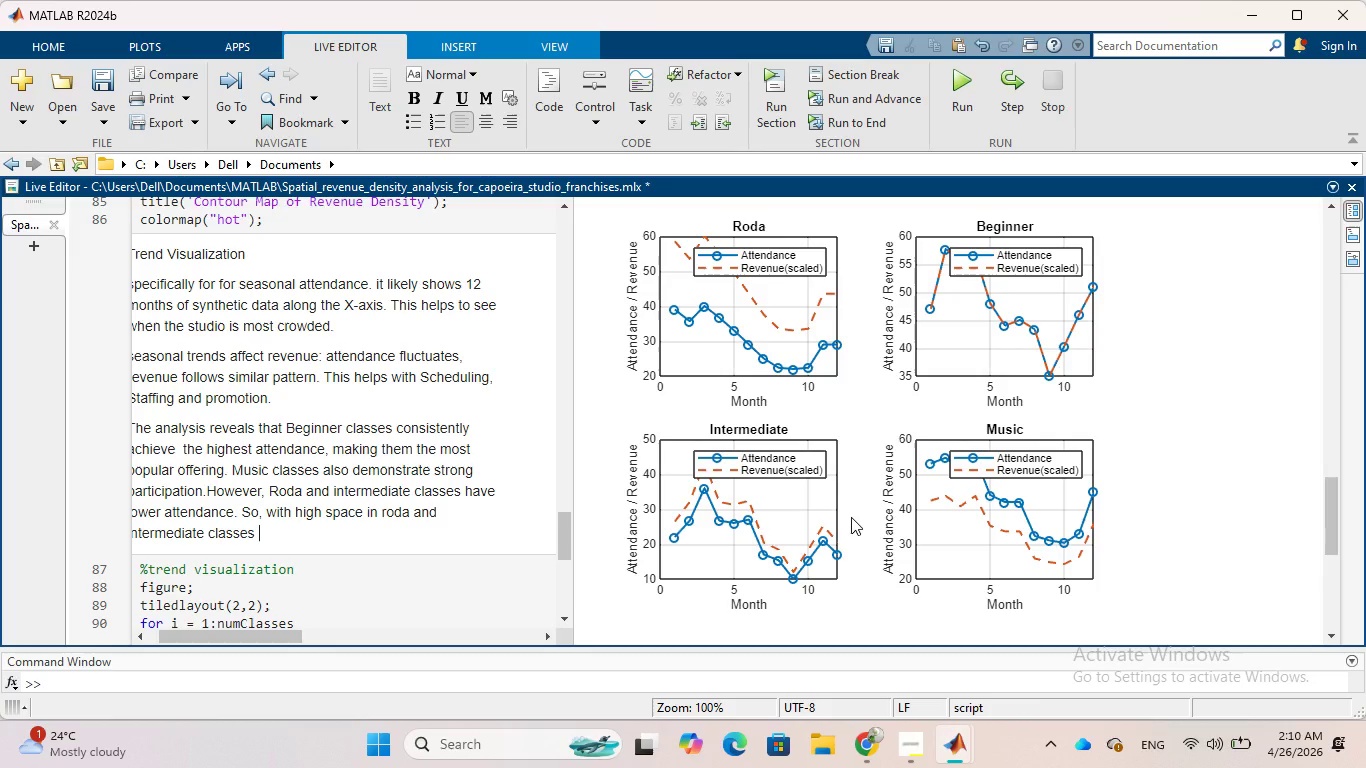 
type(having loattendan means lorrevenue, so it is n profitable.)
 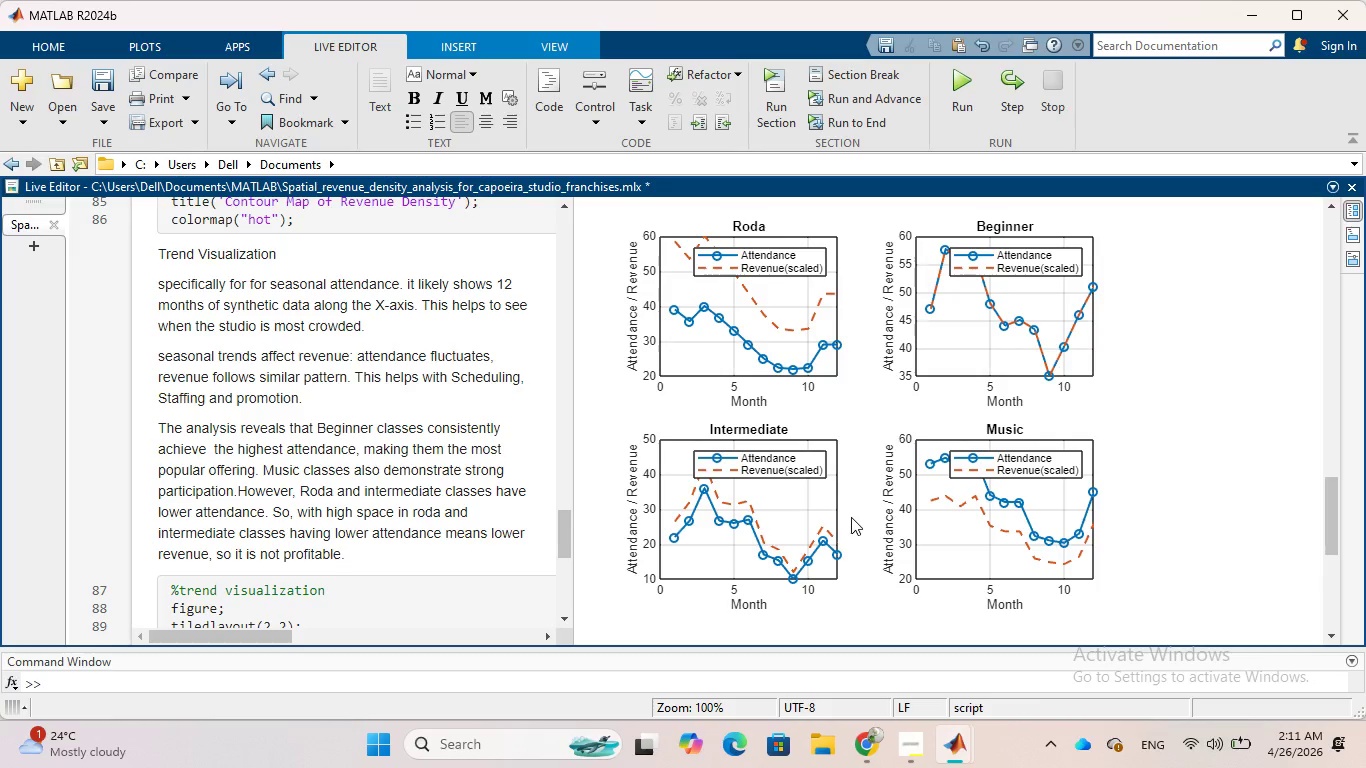 
hold_key(key=W, duration=0.36)
 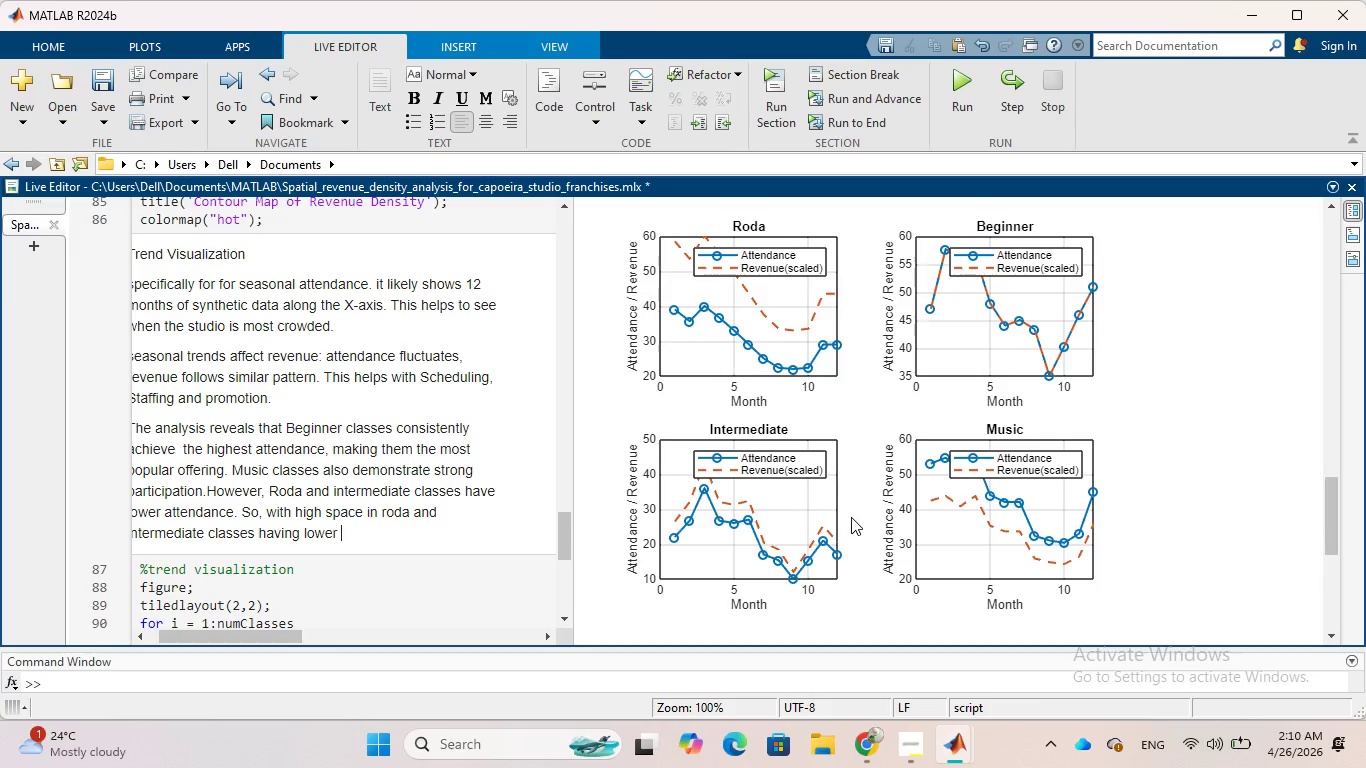 
hold_key(key=C, duration=0.38)
 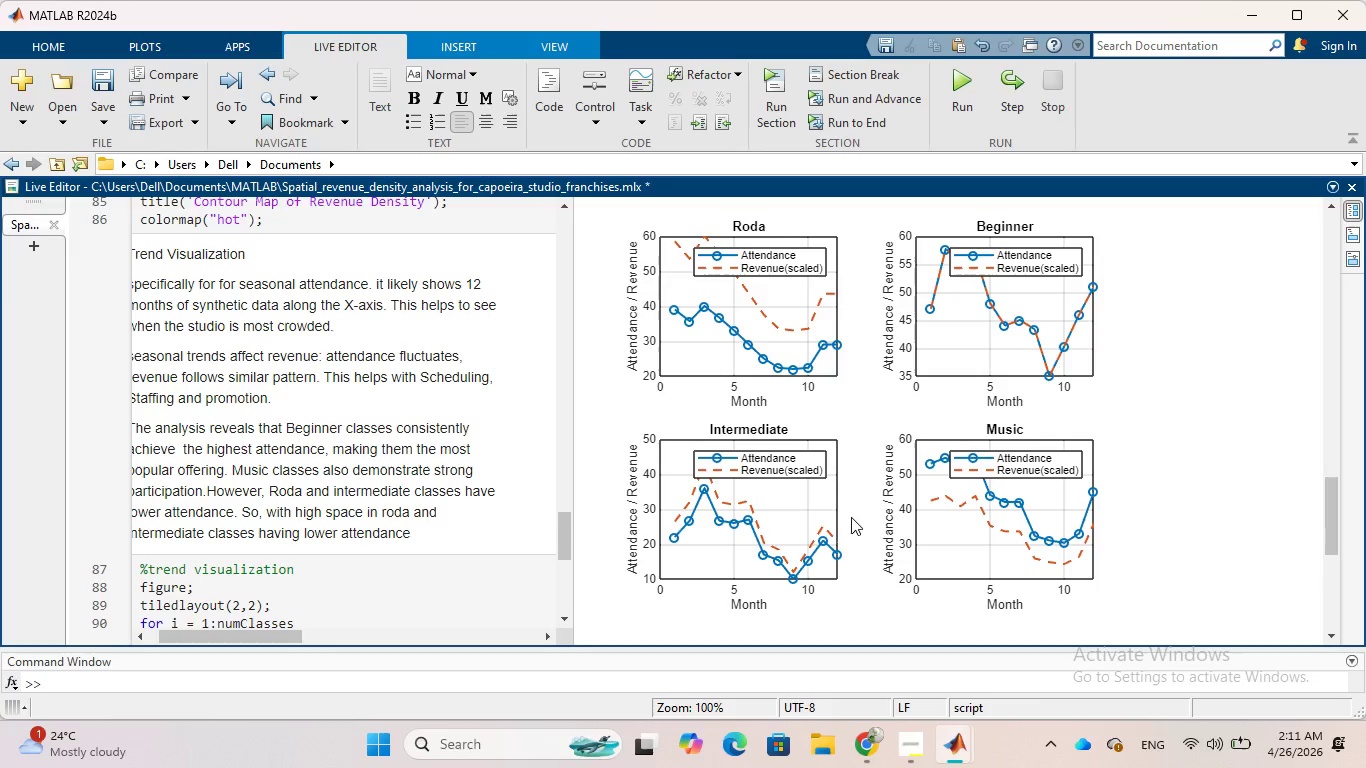 
hold_key(key=W, duration=0.38)
 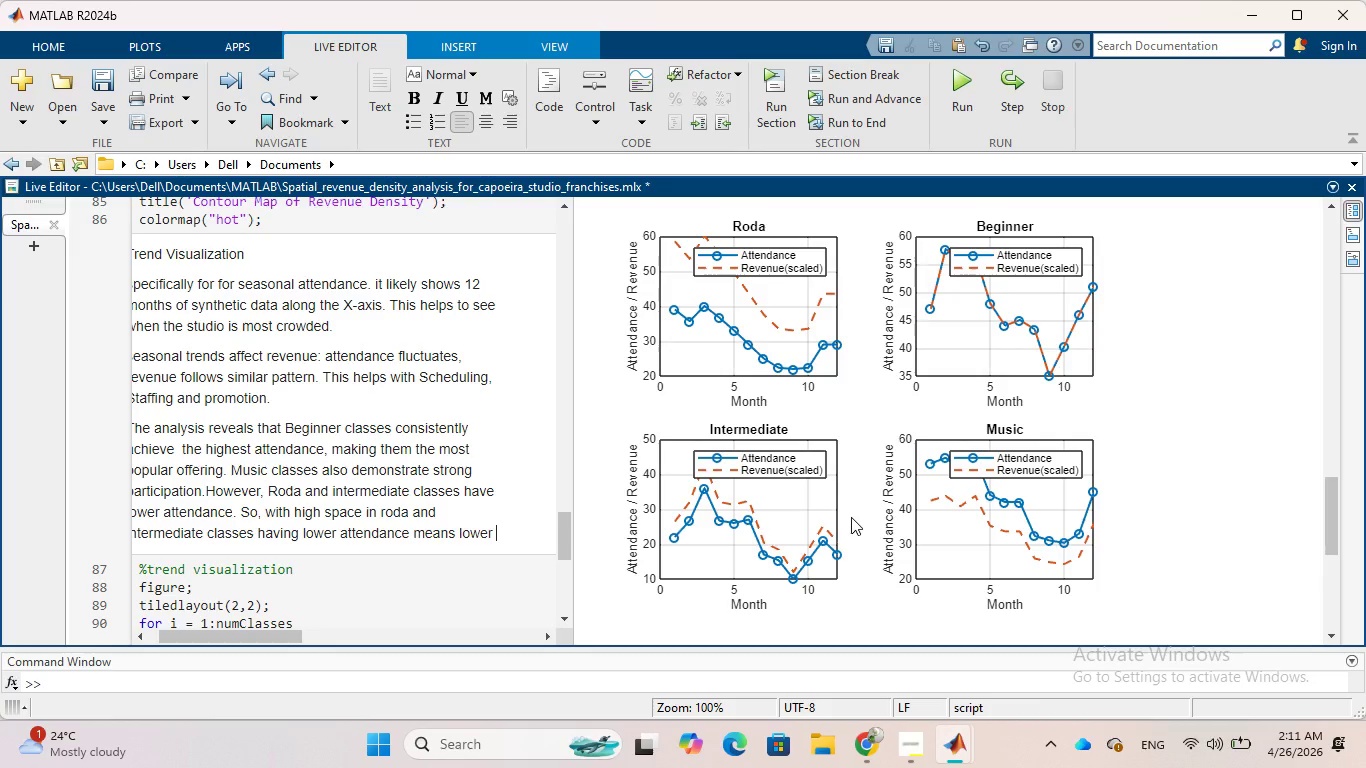 
wait(7.97)
 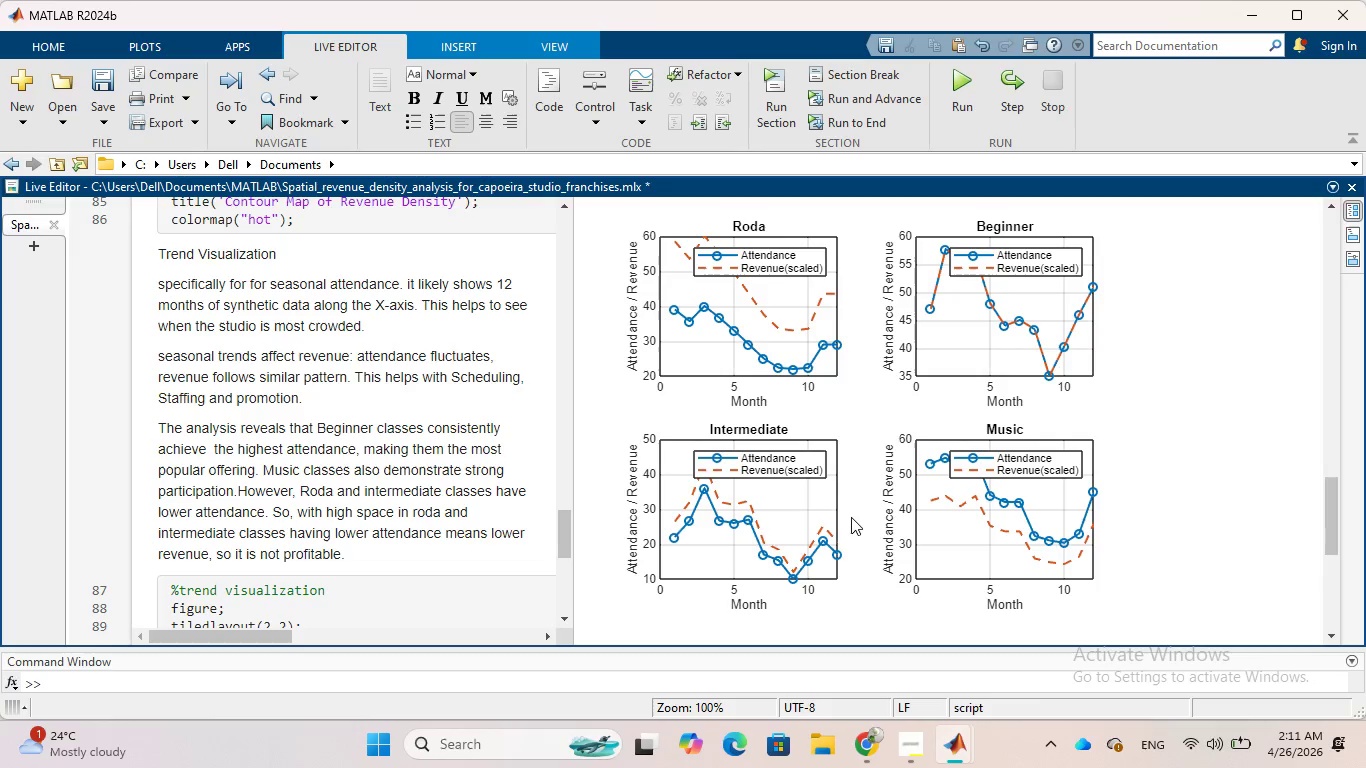 
key(Enter)
 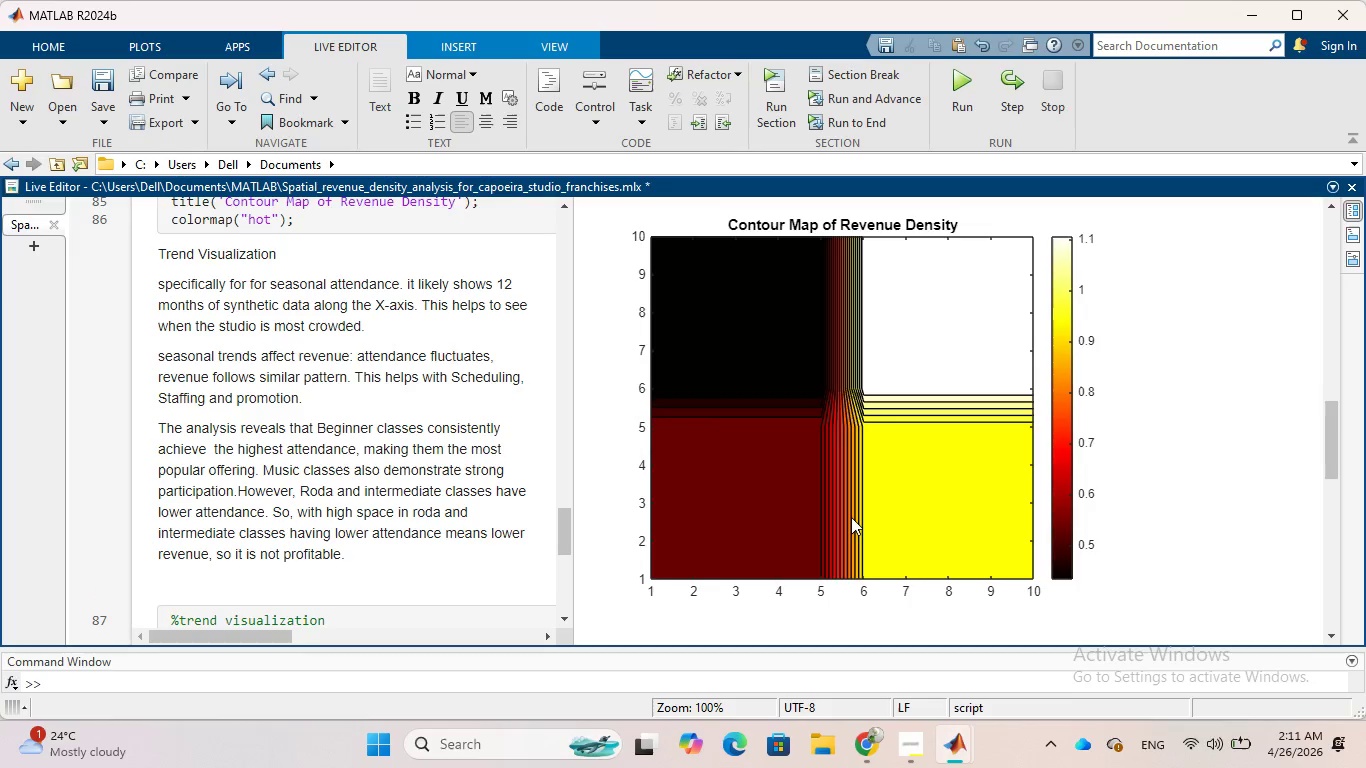 
type(Seasonal trends are evie)
 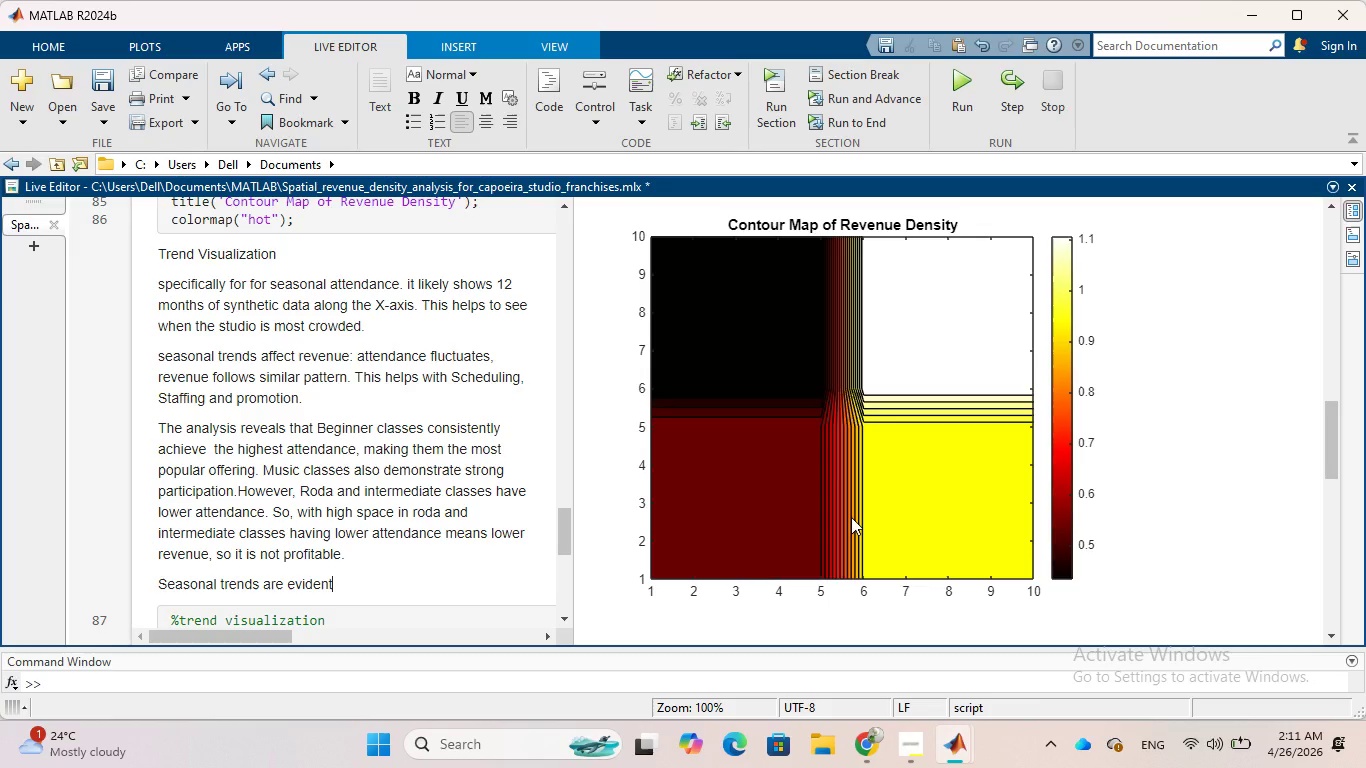 
hold_key(key=D, duration=0.33)
 